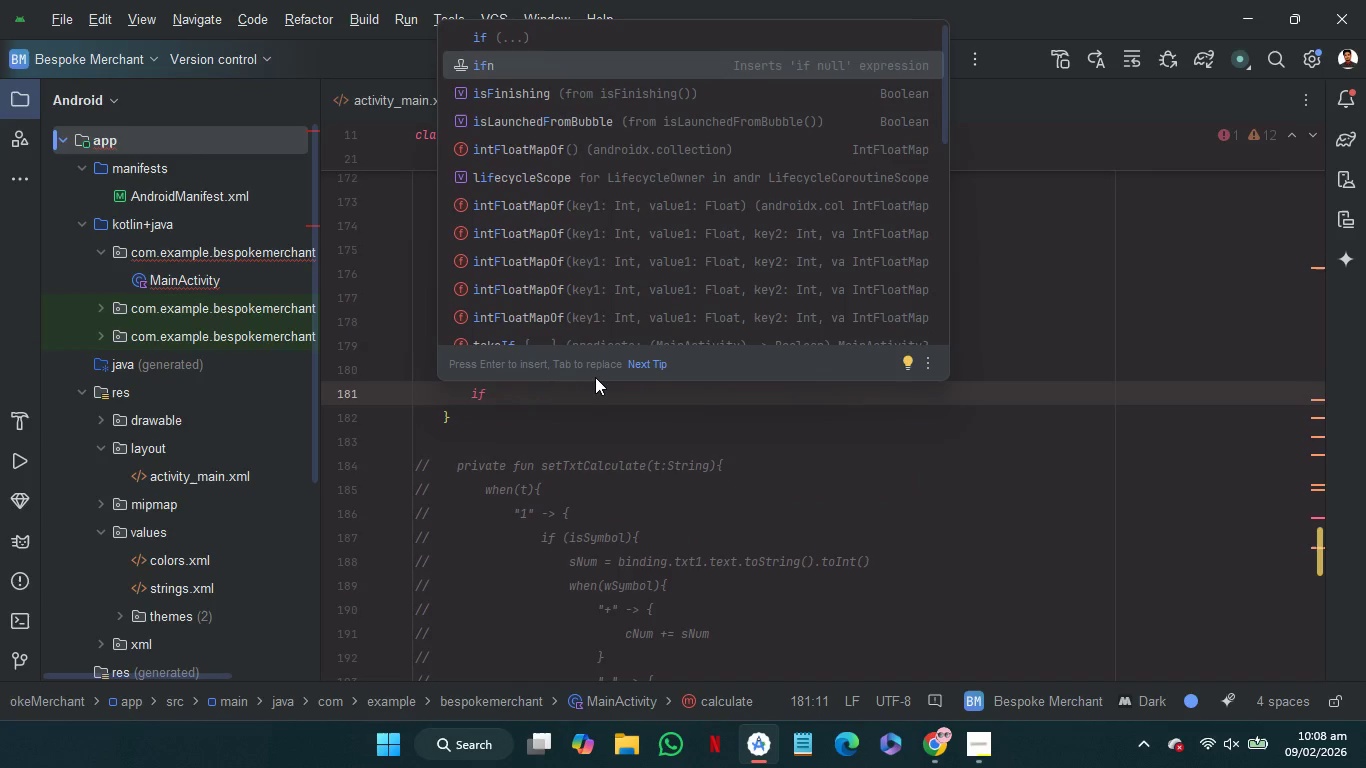 
key(ArrowUp)
 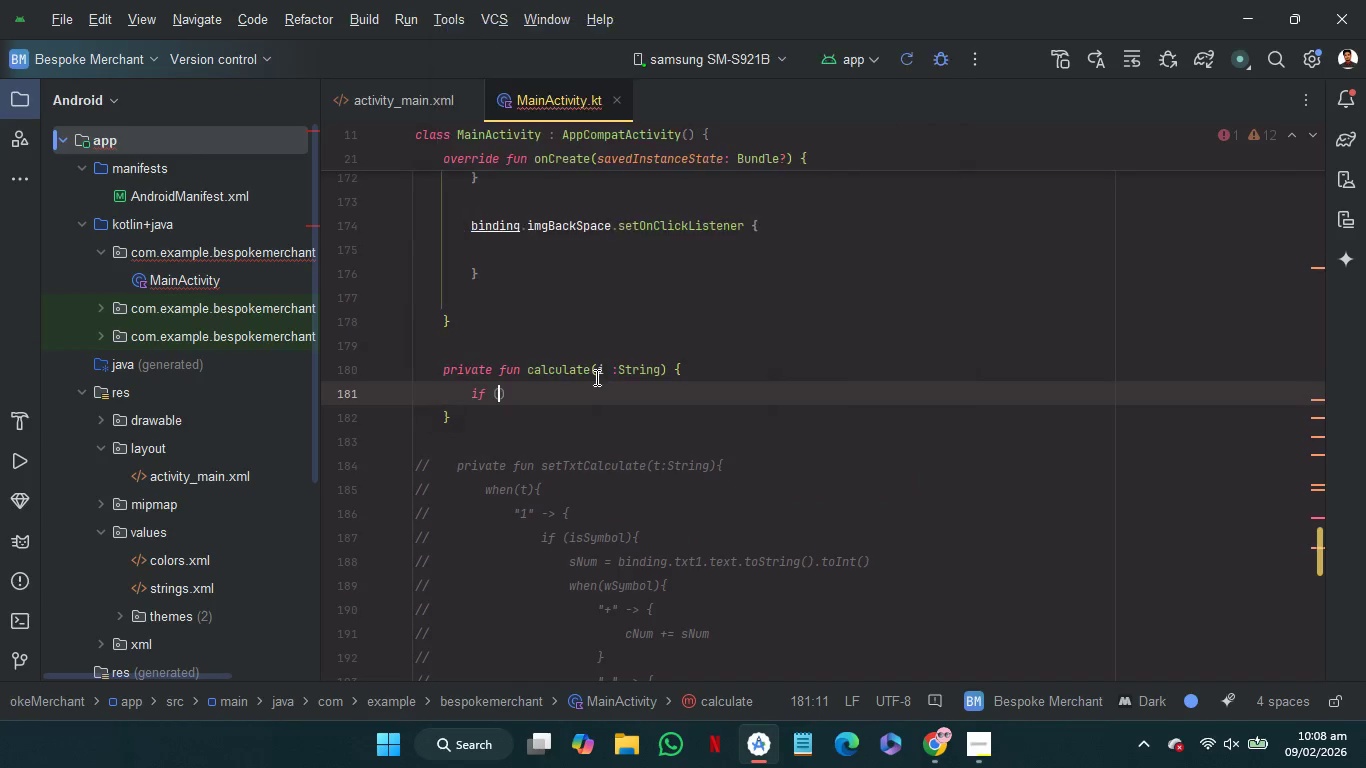 
key(Enter)
 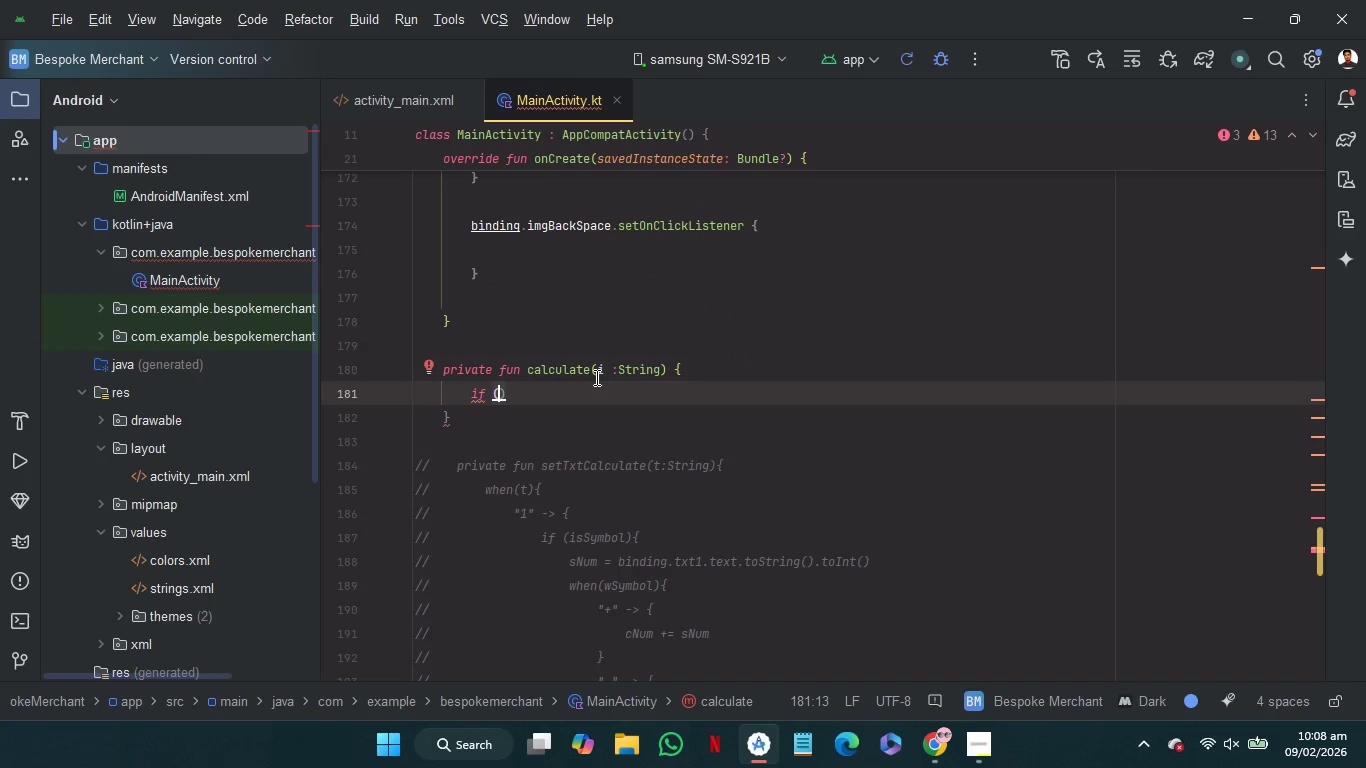 
key(Backspace)
 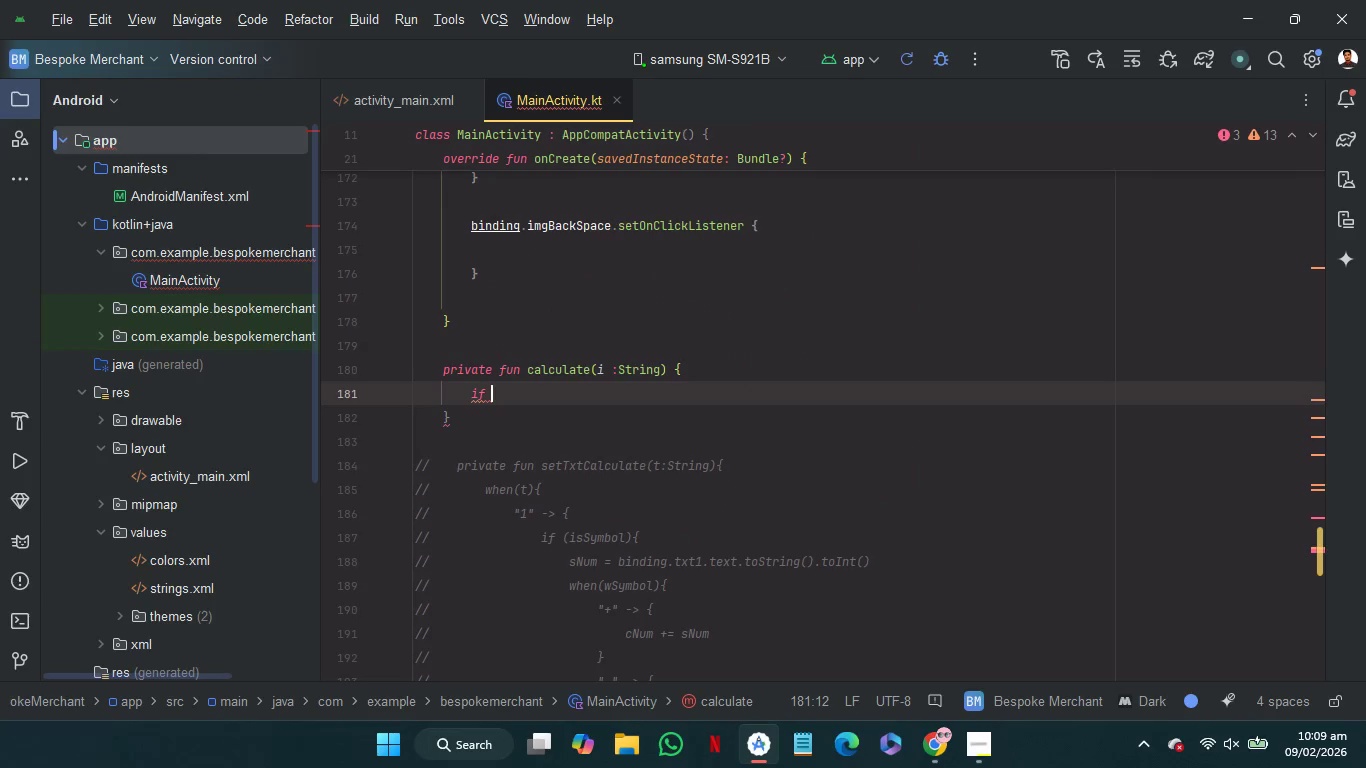 
key(Backspace)
 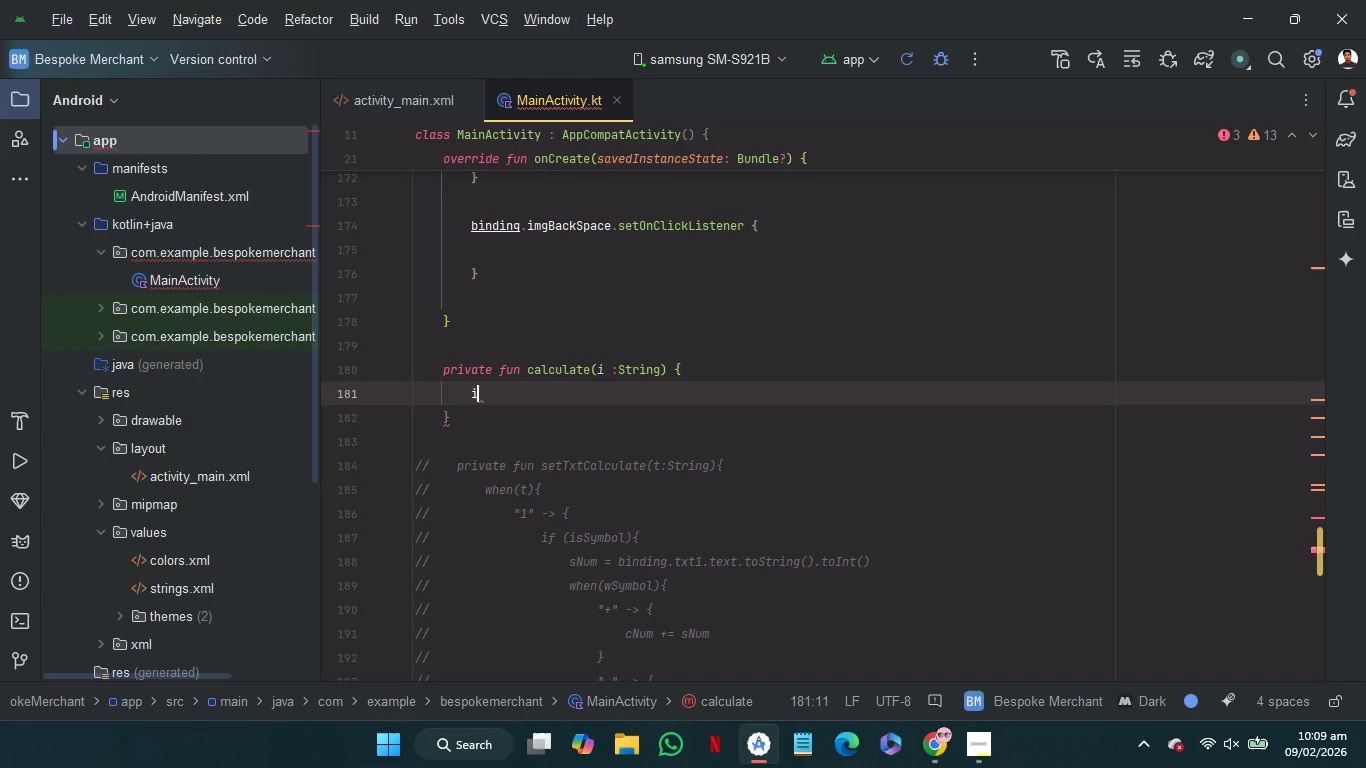 
key(Backspace)
 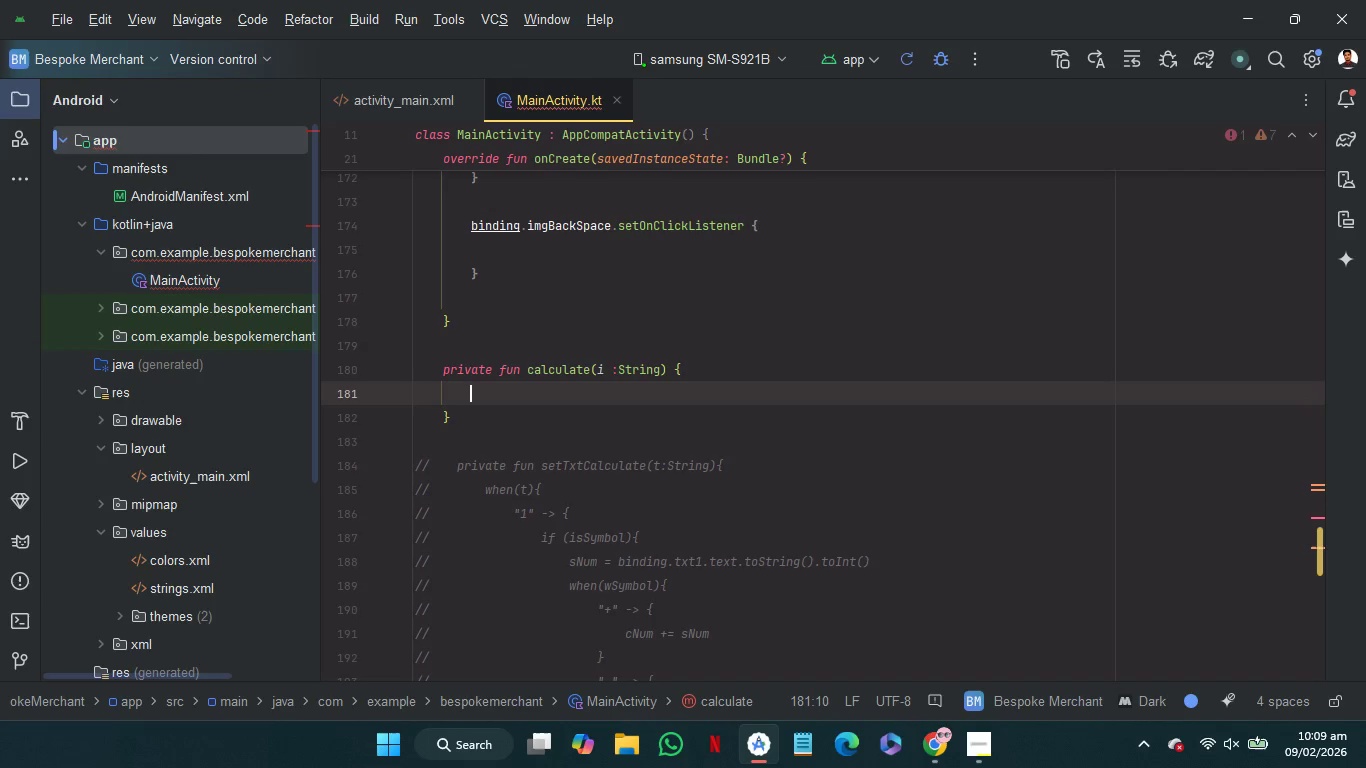 
key(Backspace)
 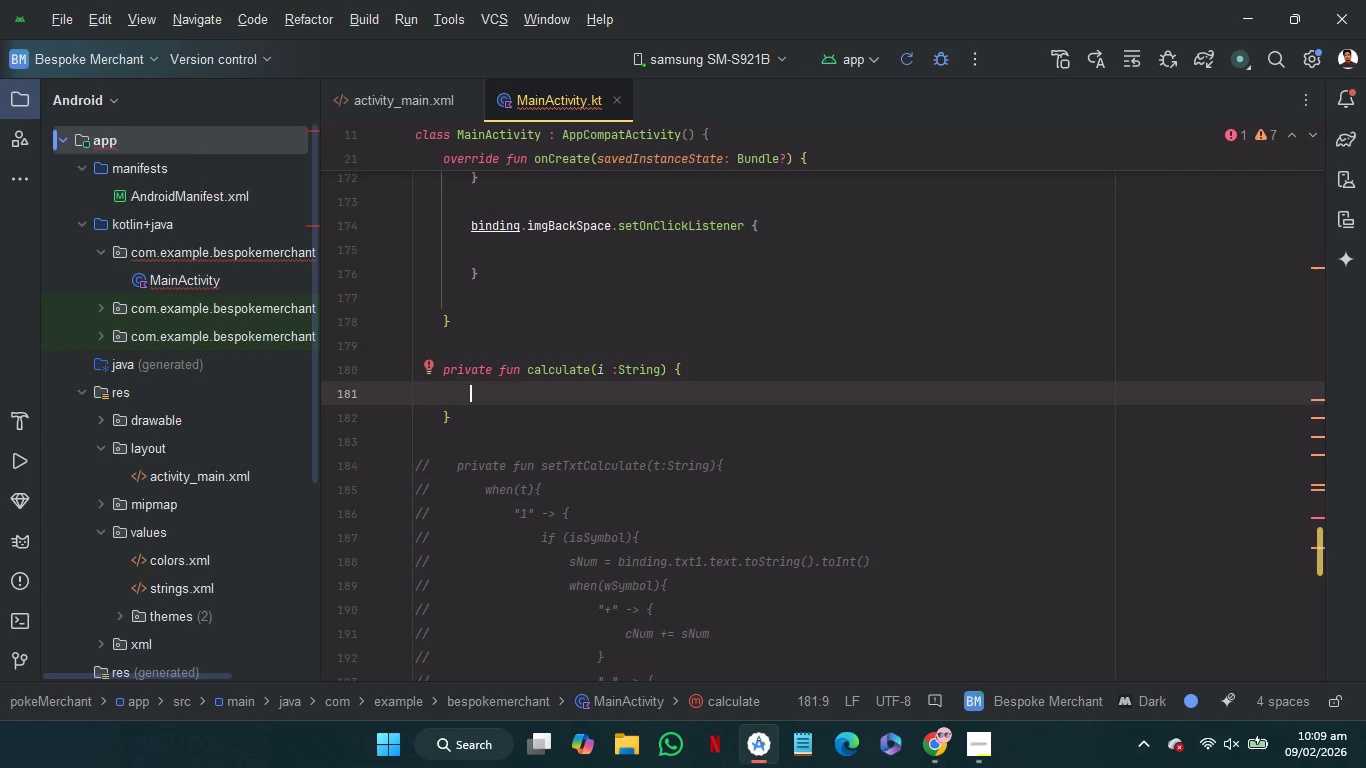 
type(wh)
 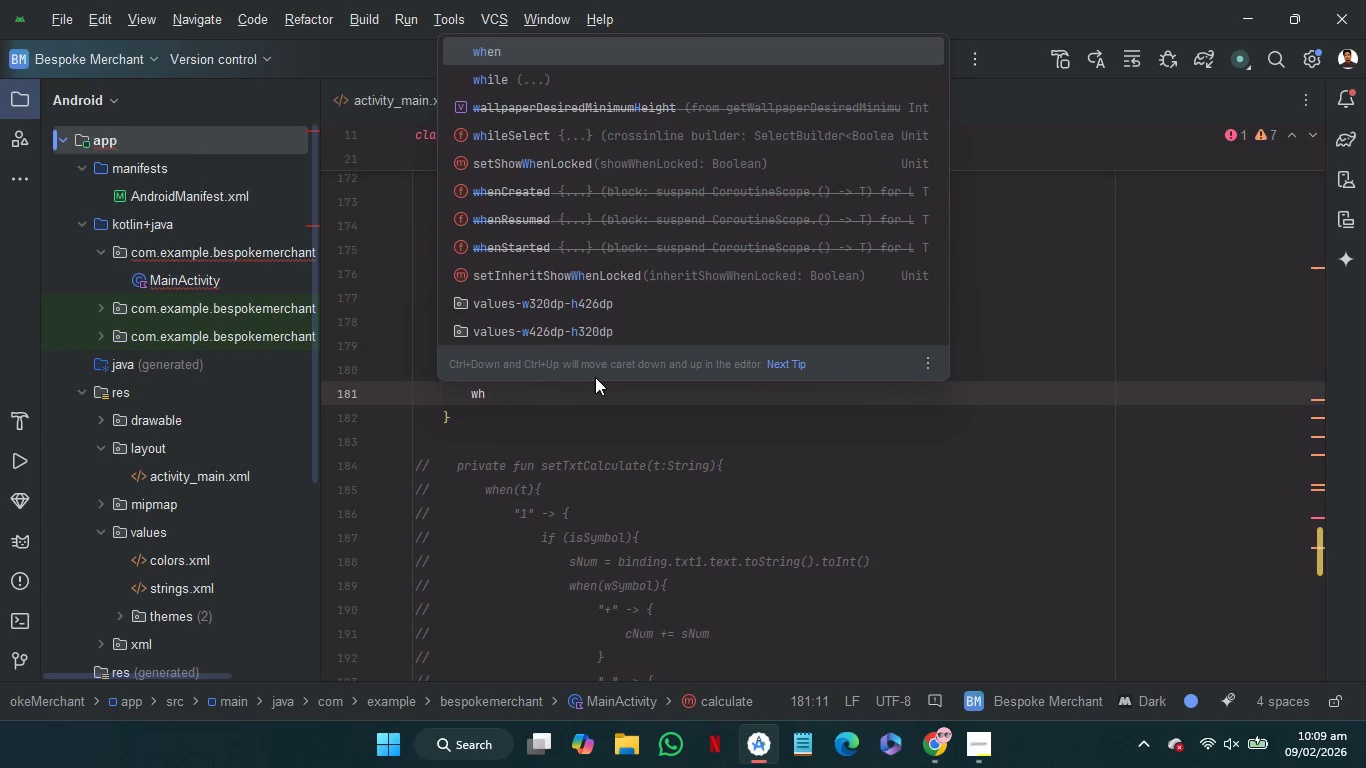 
key(Enter)
 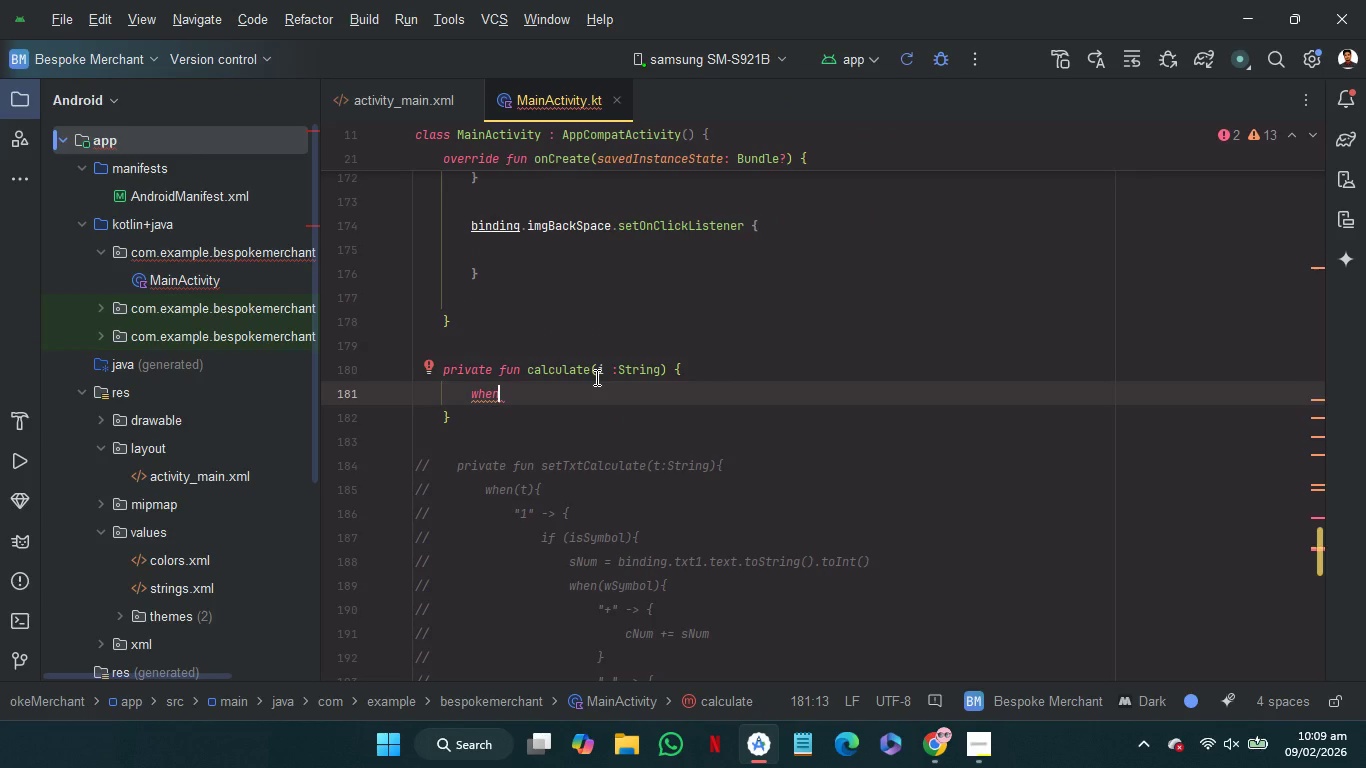 
type(w)
key(Backspace)
type("w)
key(Backspace)
key(Backspace)
type((w)
 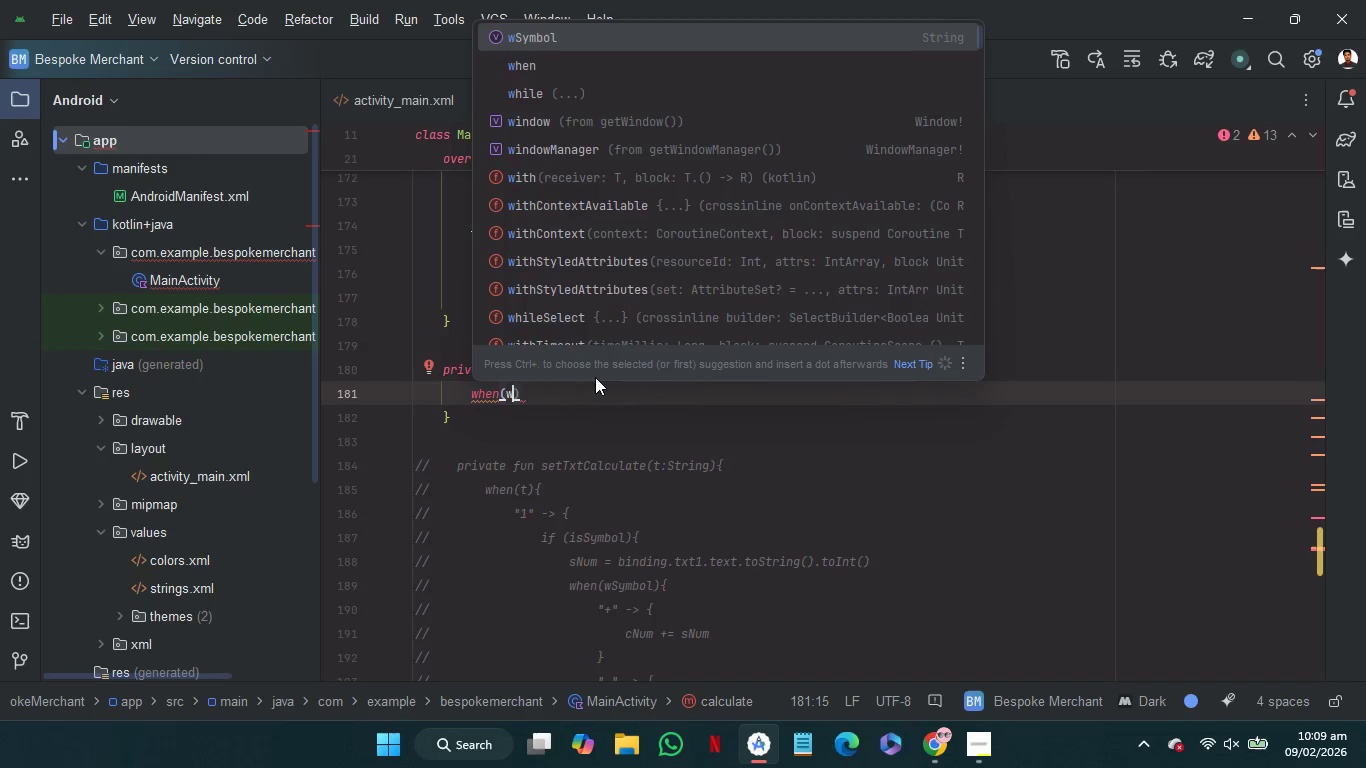 
key(Enter)
 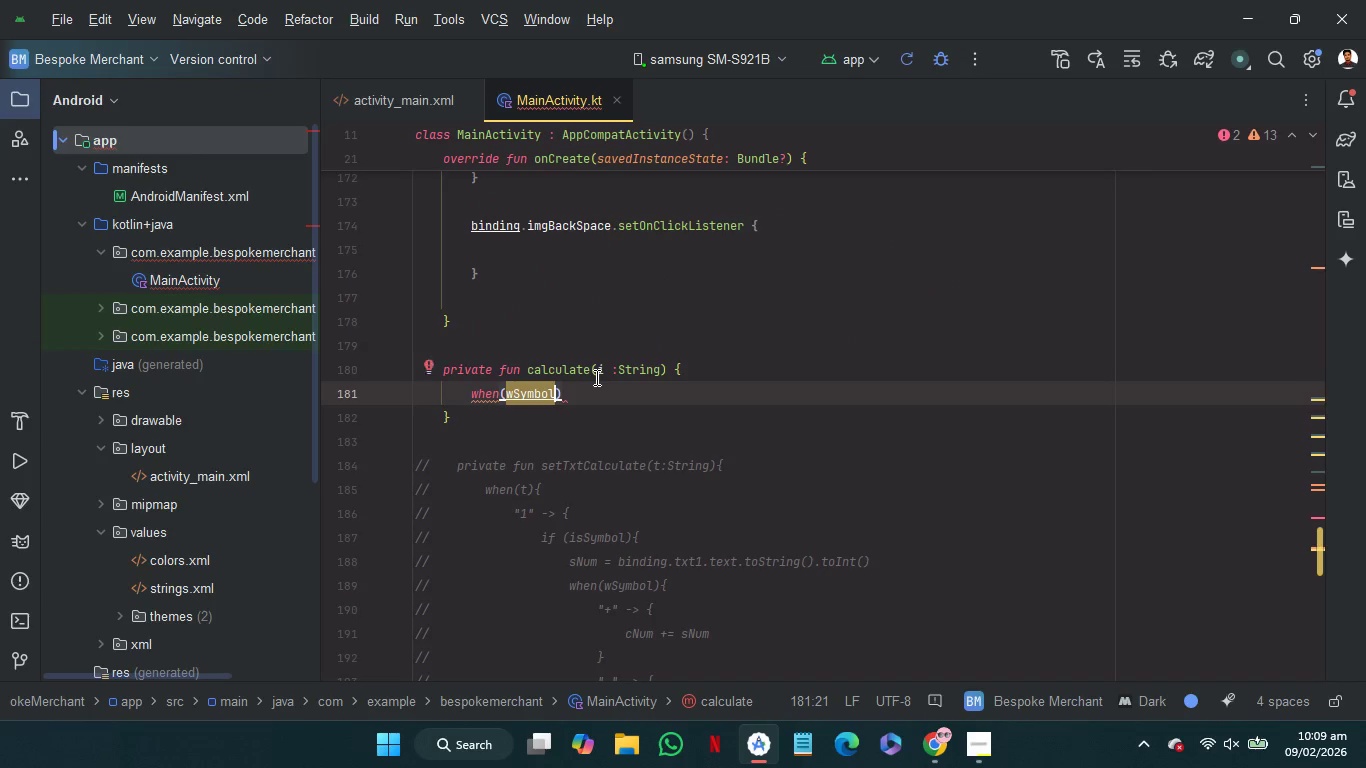 
key(ArrowRight)
 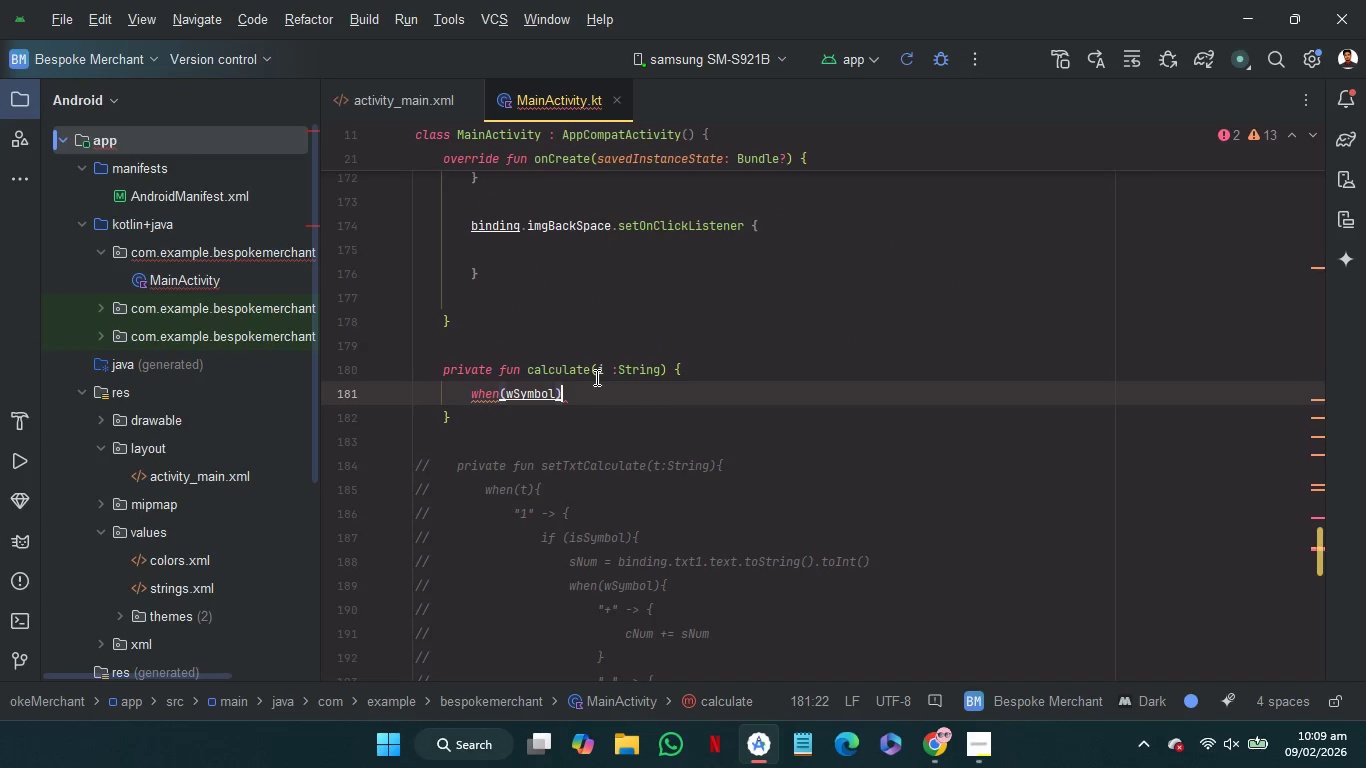 
key(Shift+BracketLeft)
 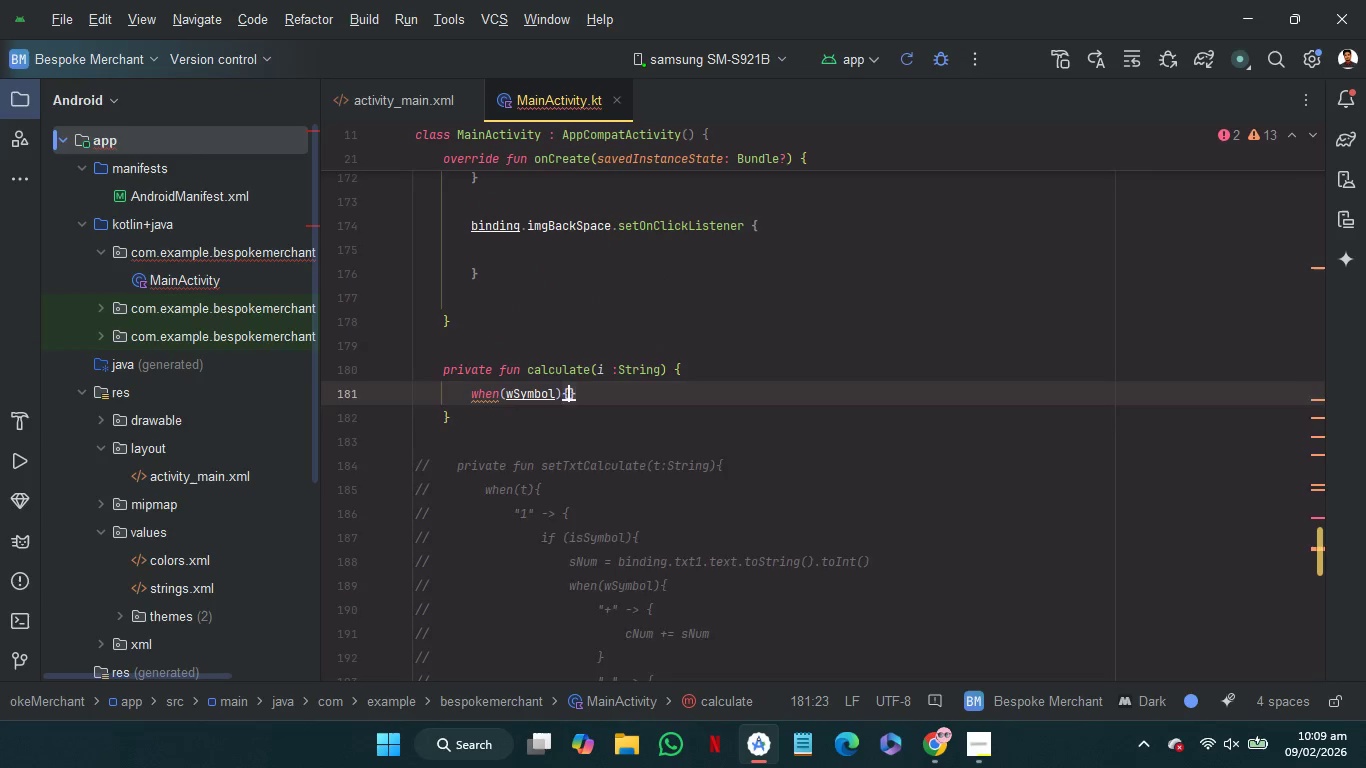 
key(Enter)
 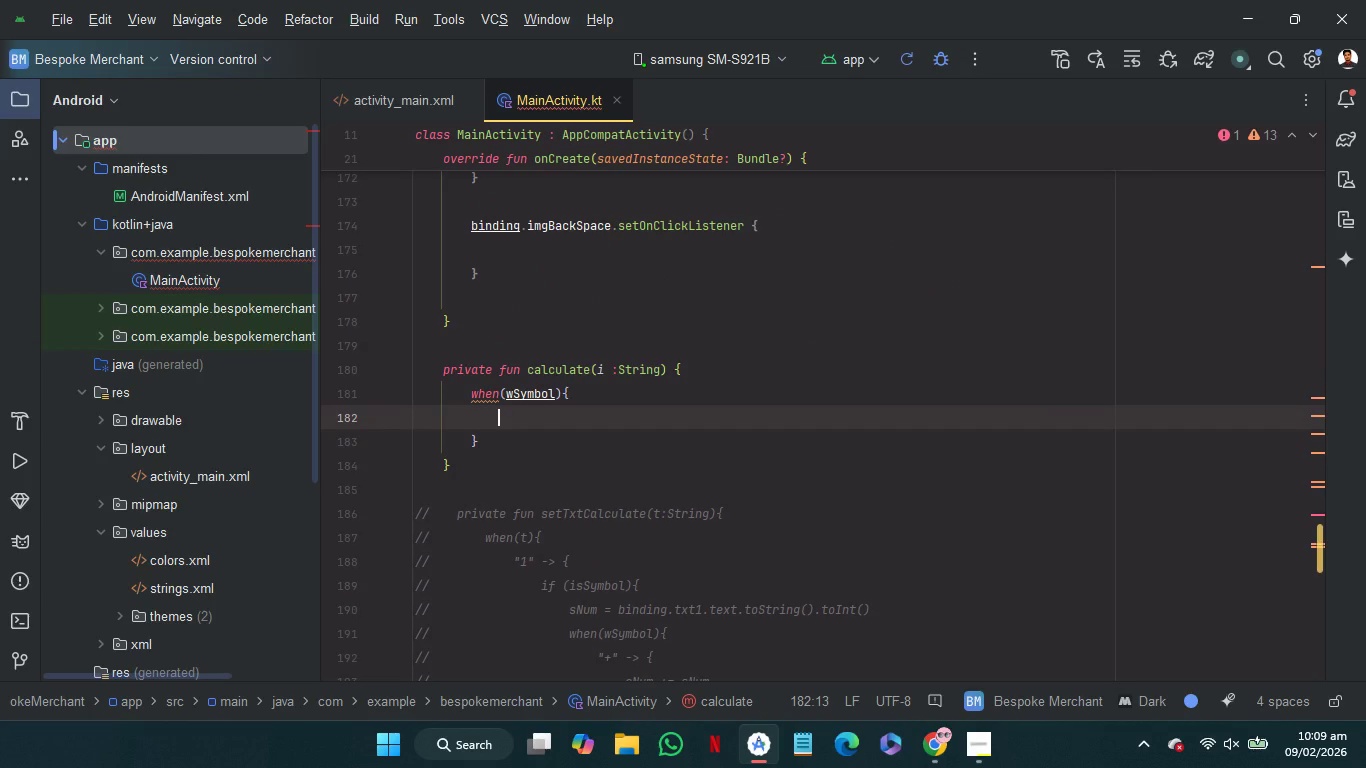 
key(Shift+BracketLeft)
 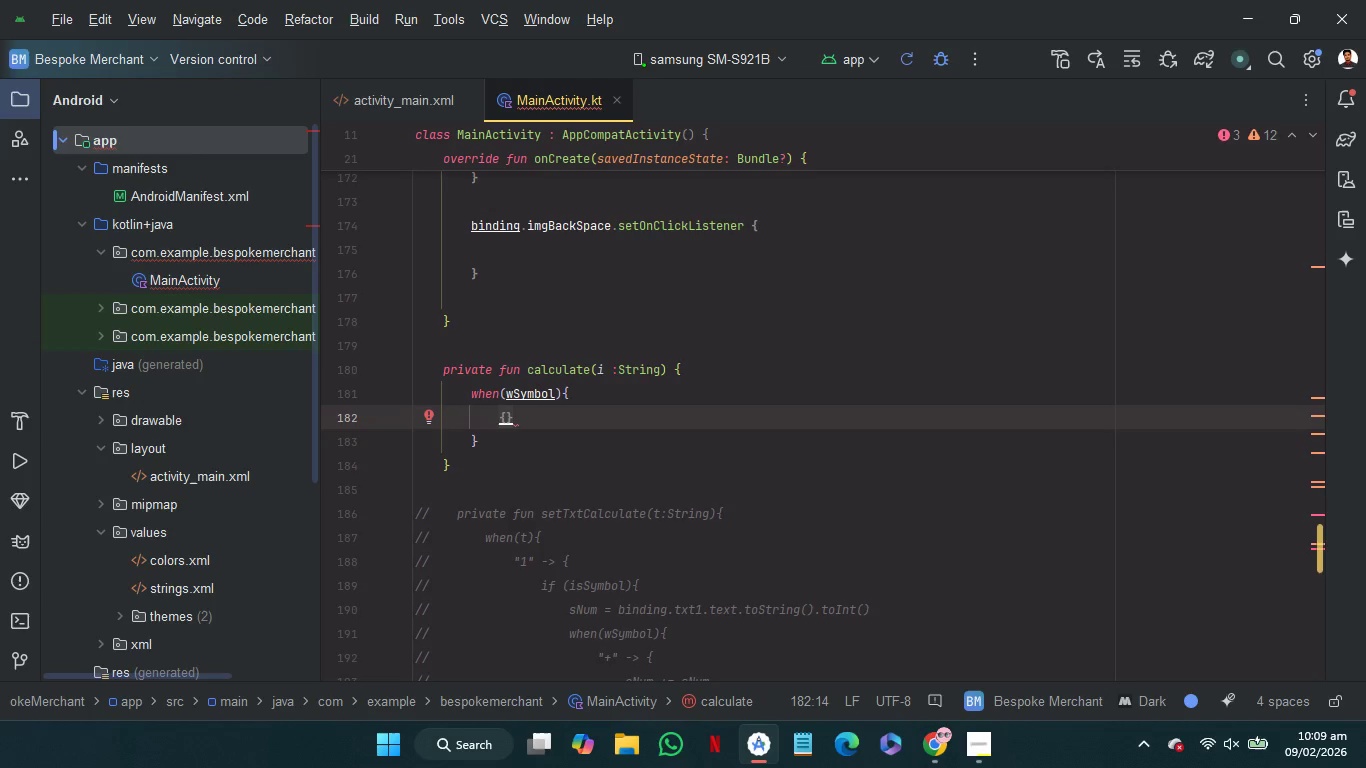 
key(Backspace)
 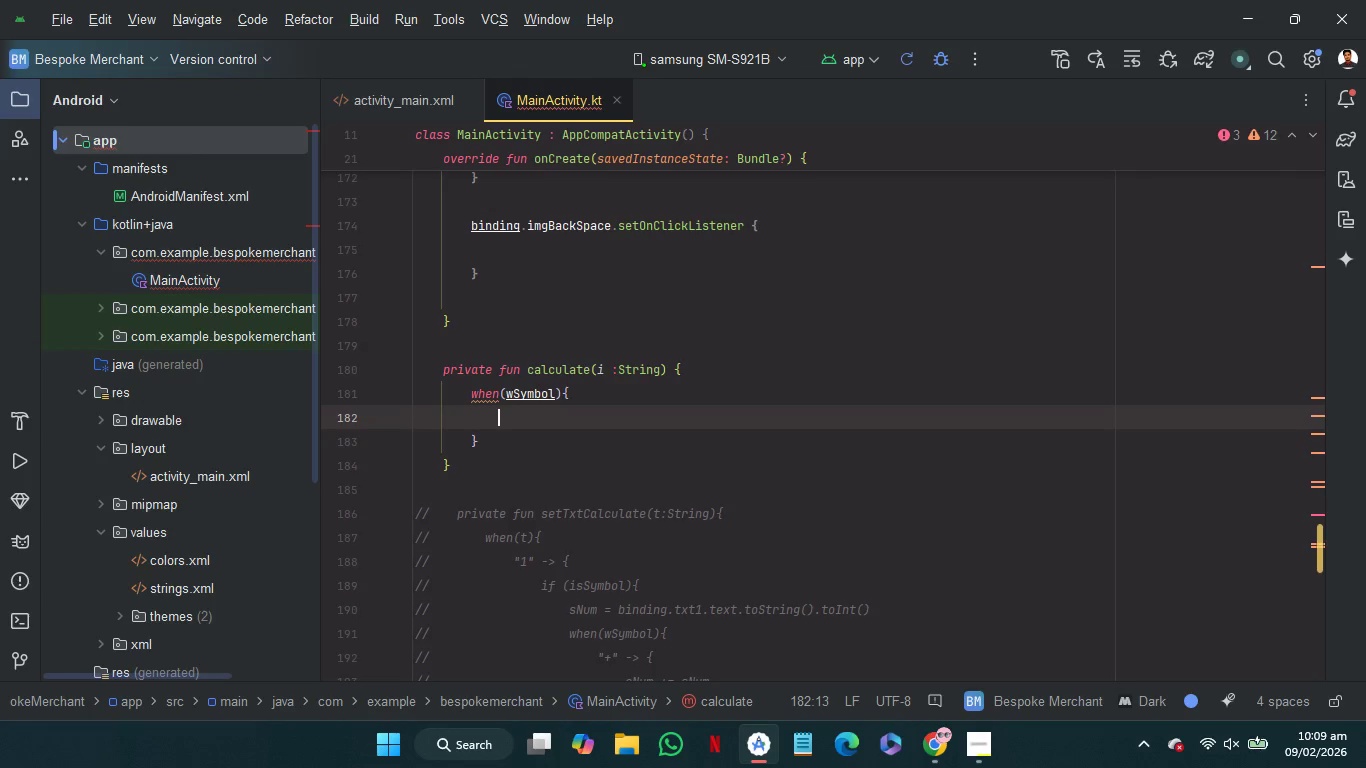 
key(Shift+9)
 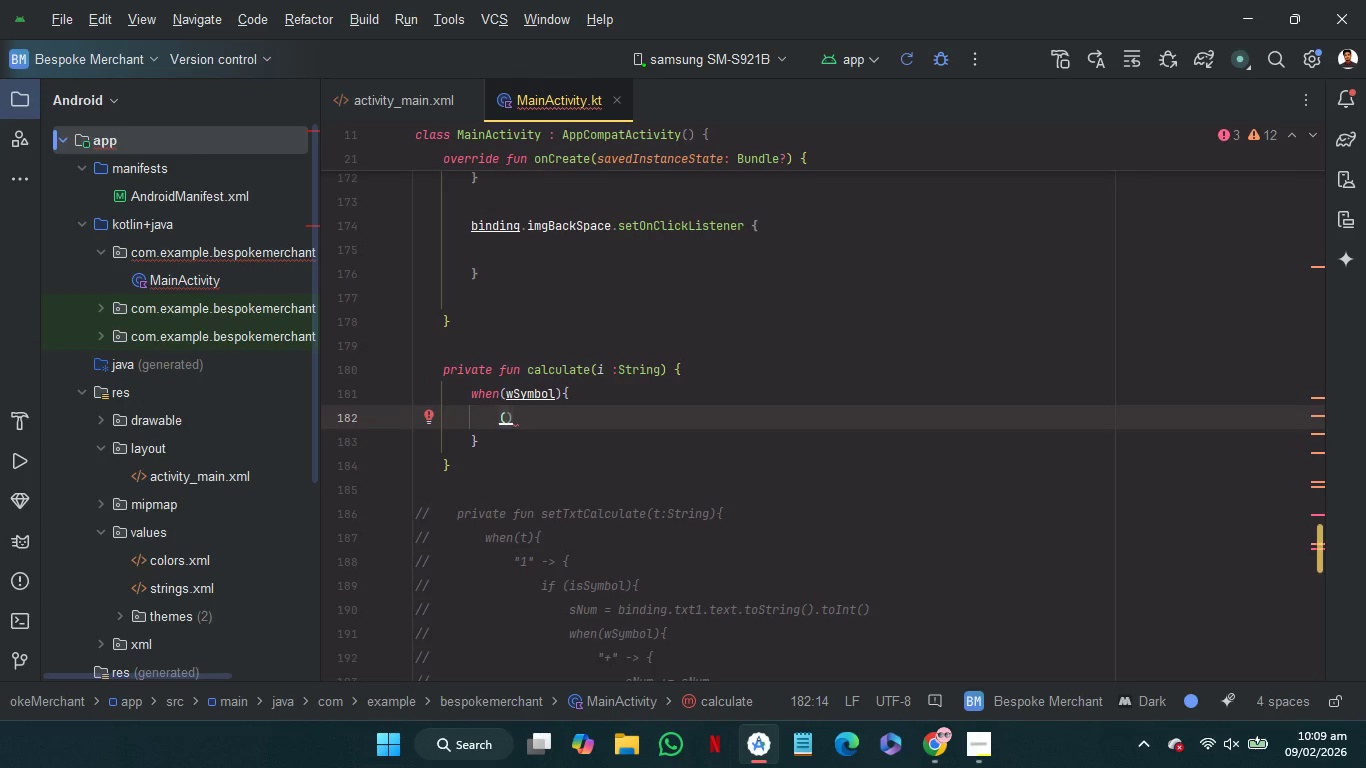 
key(Backspace)
 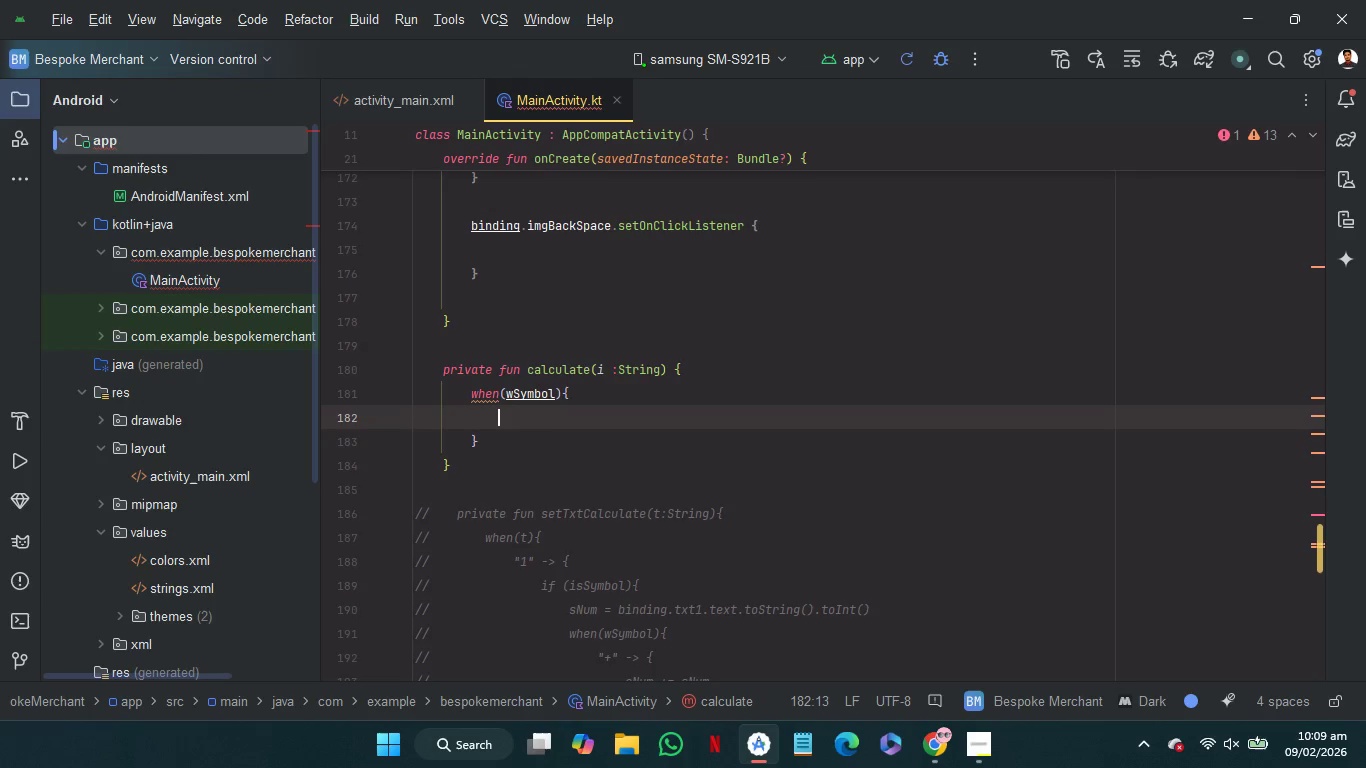 
key(Shift+Semicolon)
 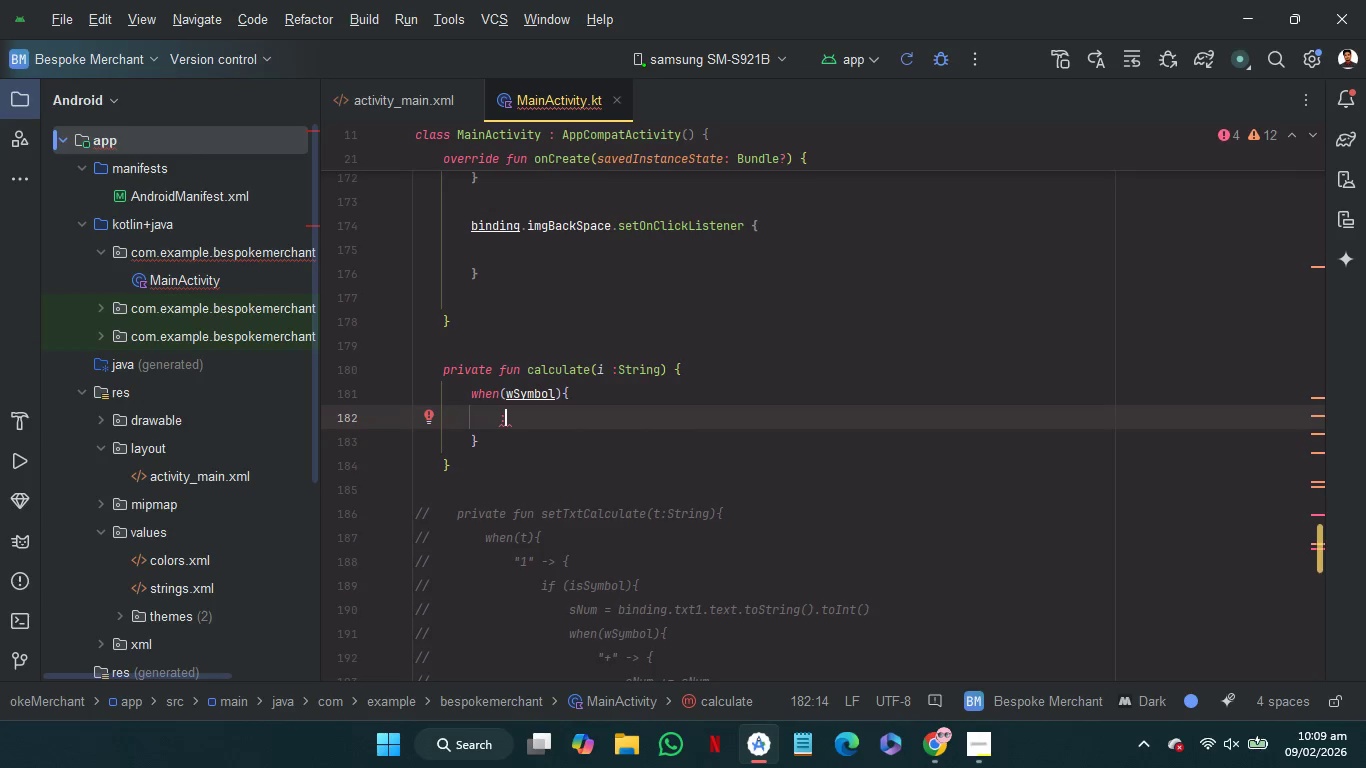 
key(Backspace)
 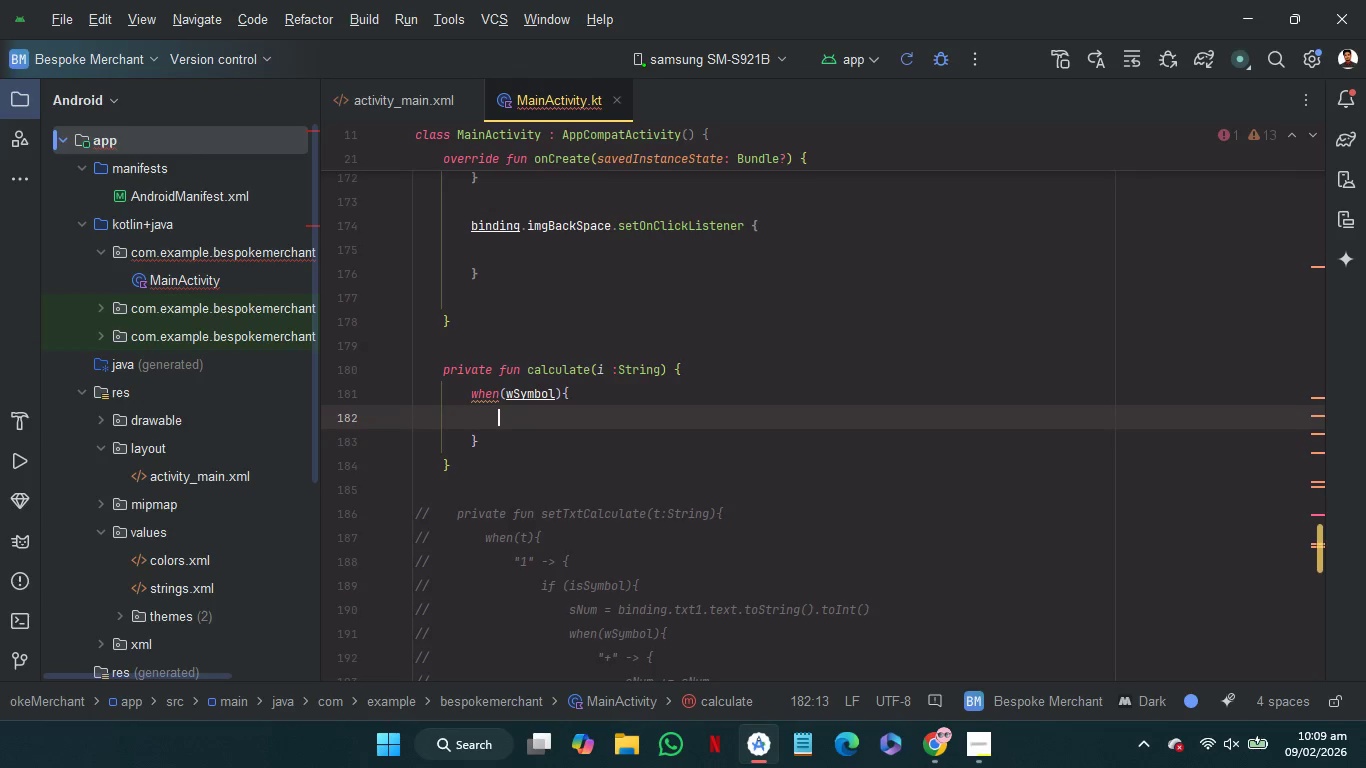 
key(Shift+Quote)
 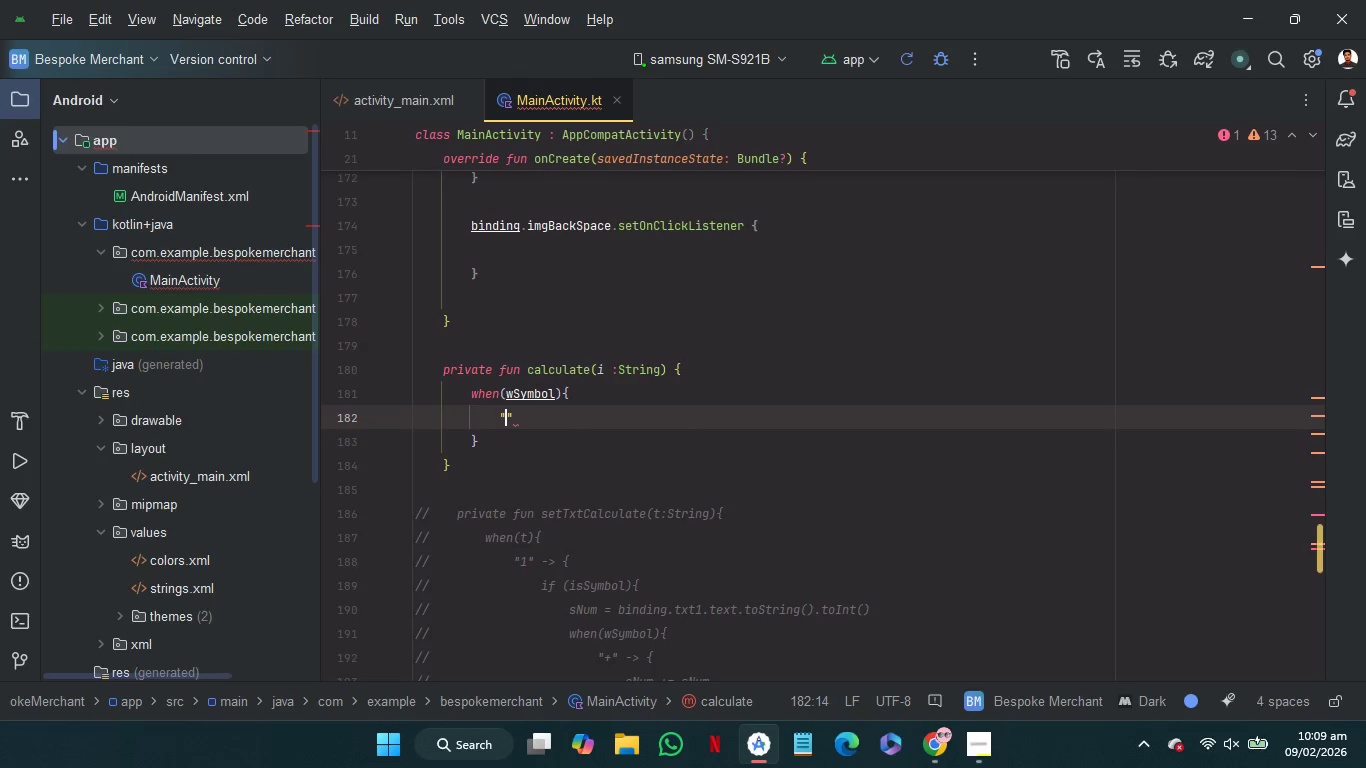 
key(ArrowRight)
 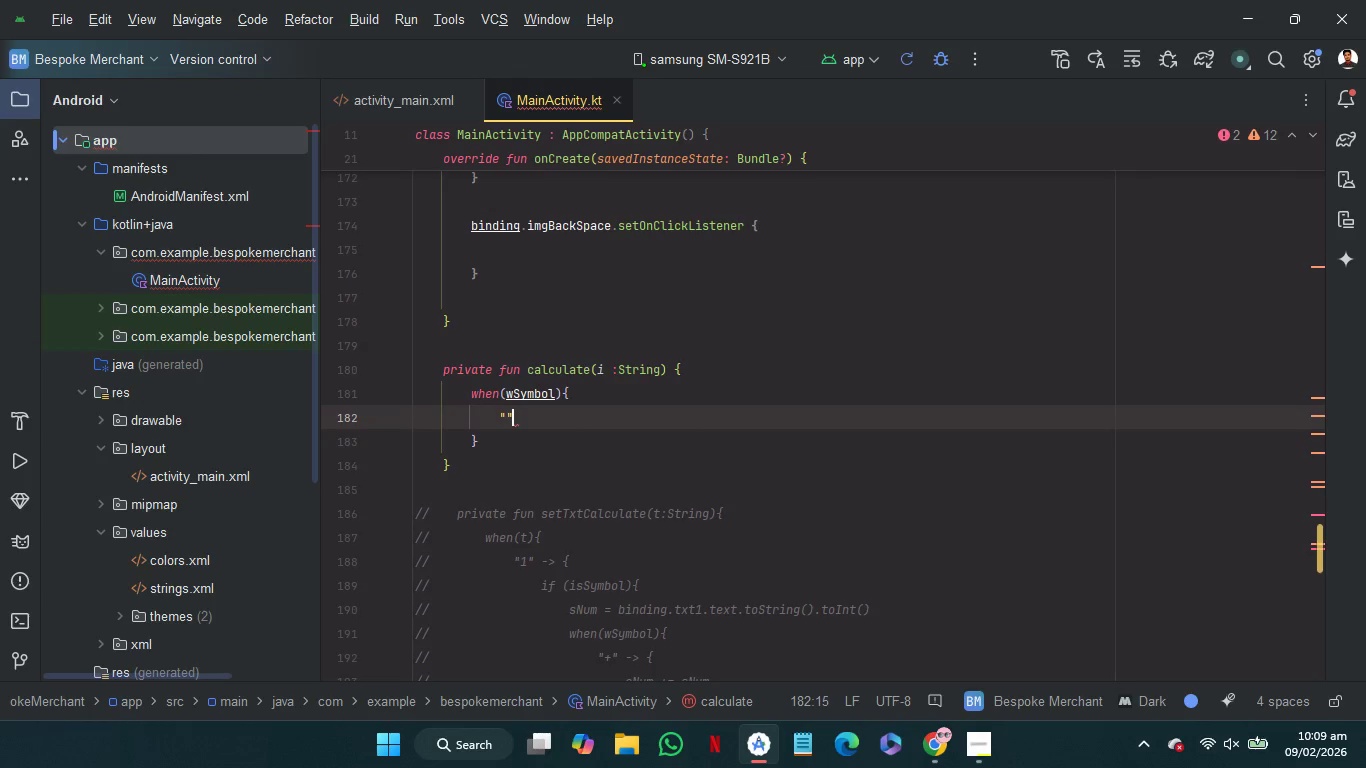 
key(Shift+ShiftRight)
 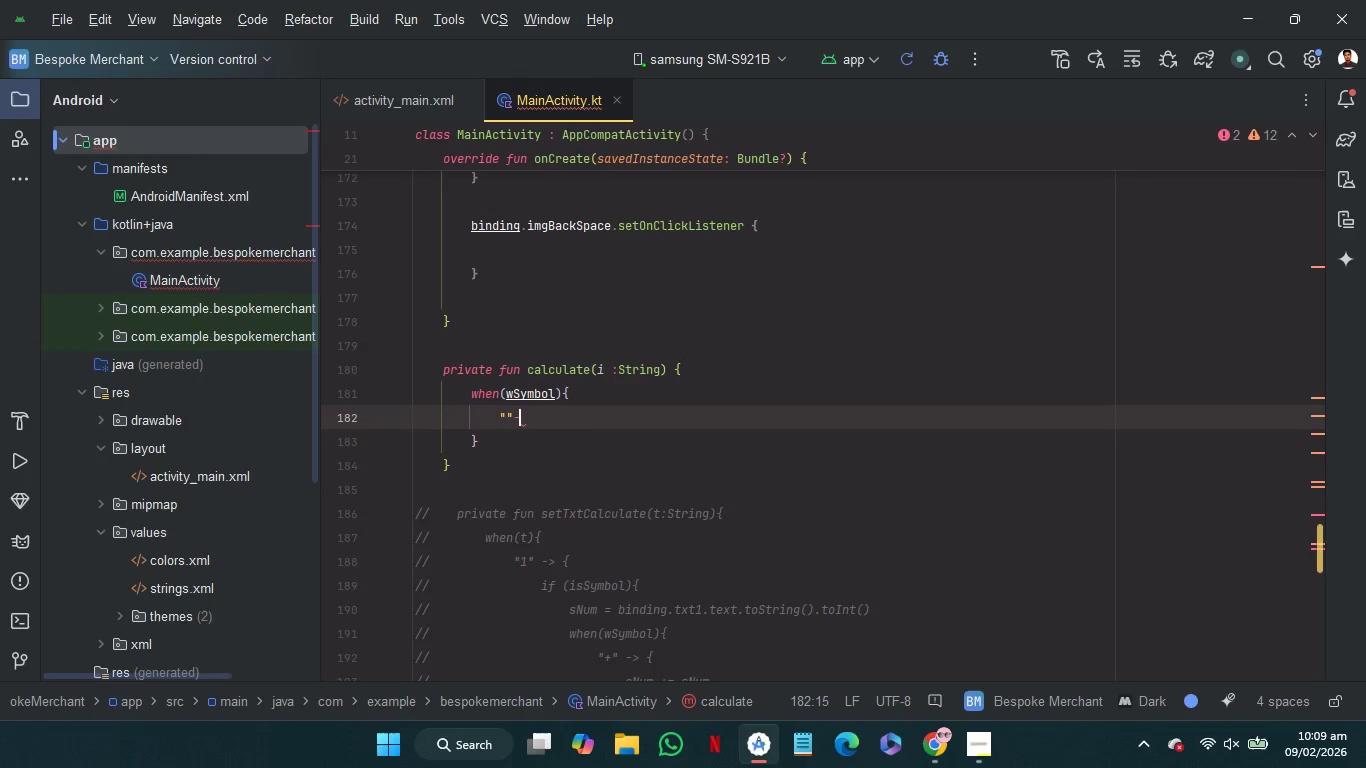 
key(Minus)
 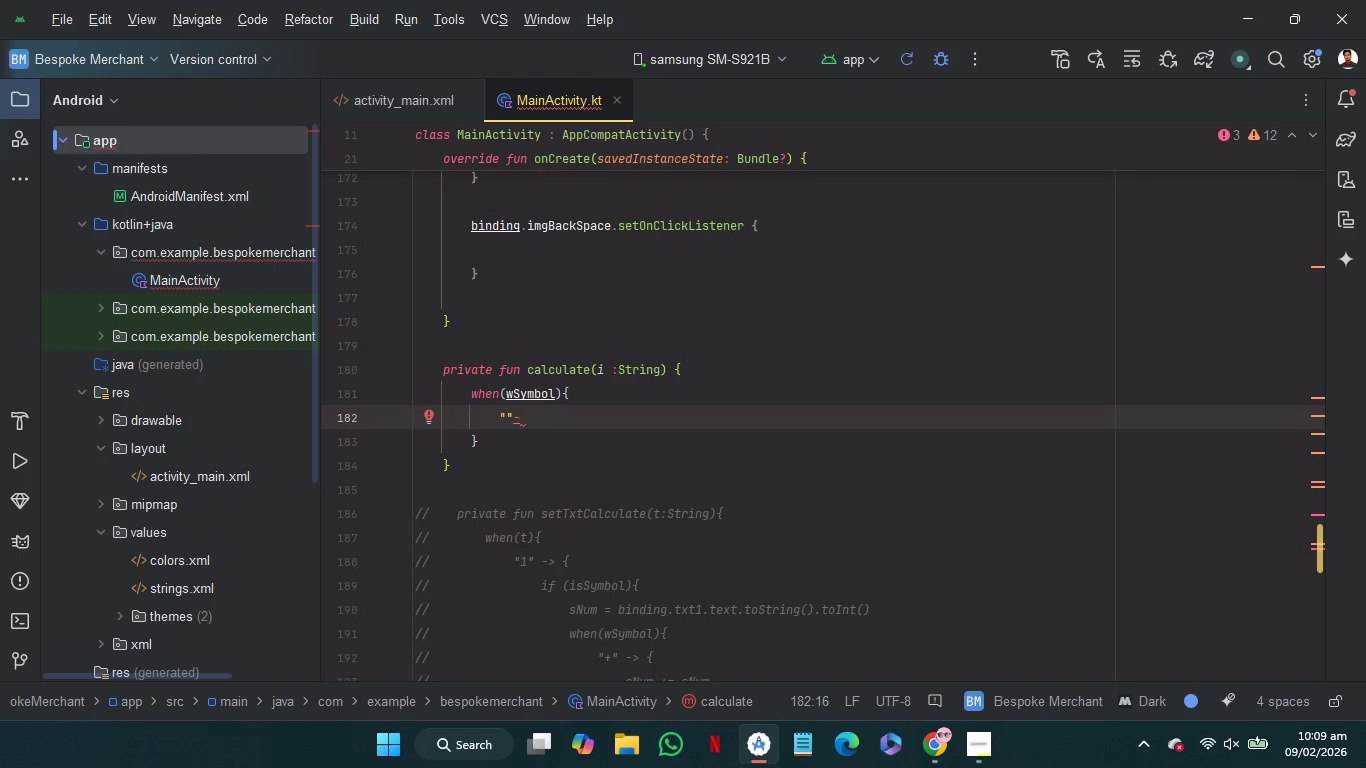 
key(Shift+Period)
 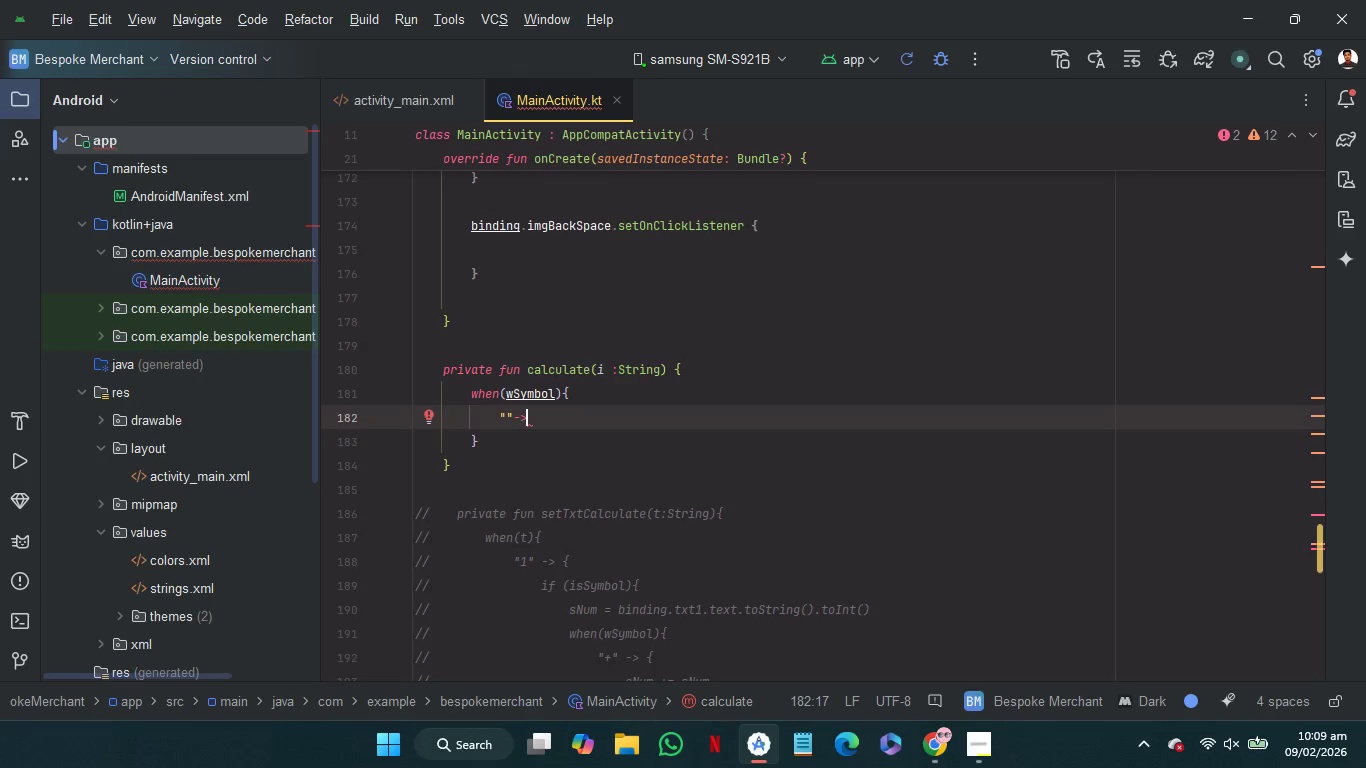 
key(Shift+BracketLeft)
 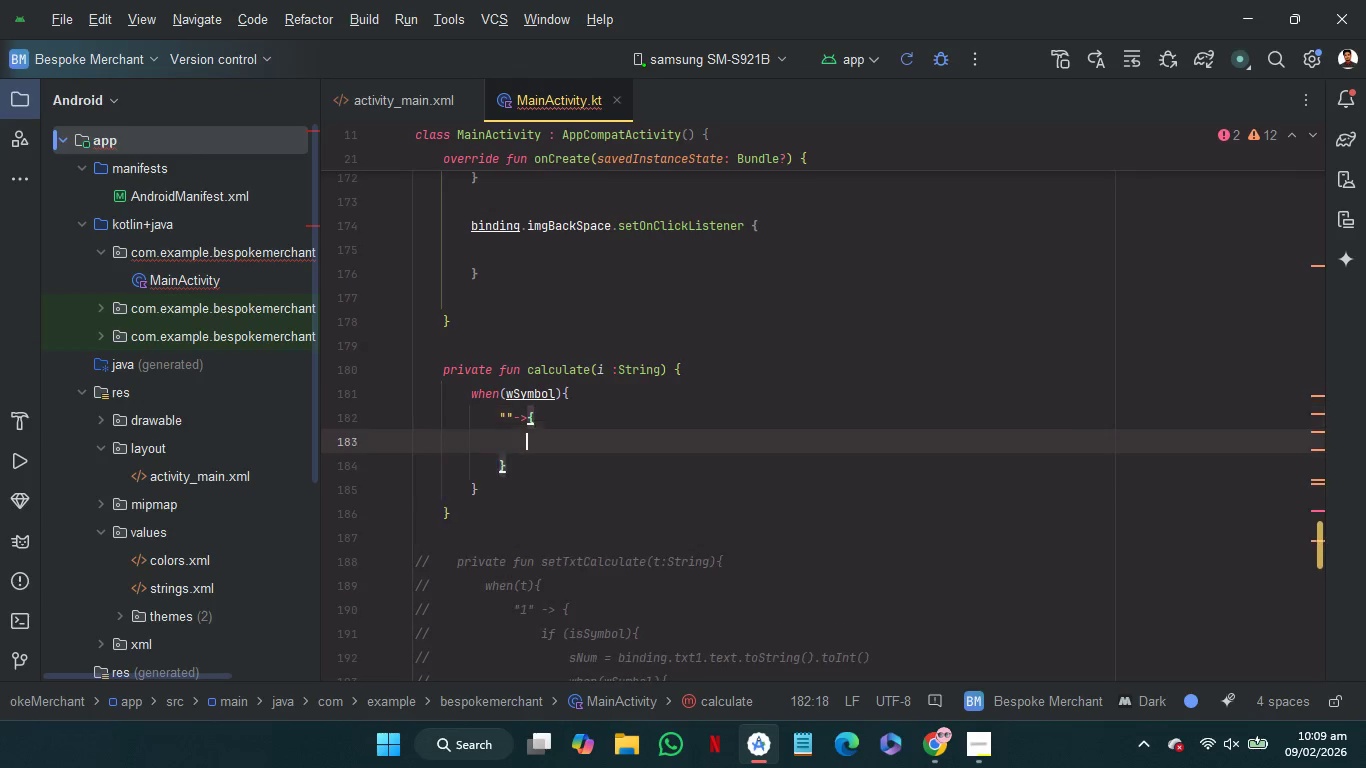 
key(Enter)
 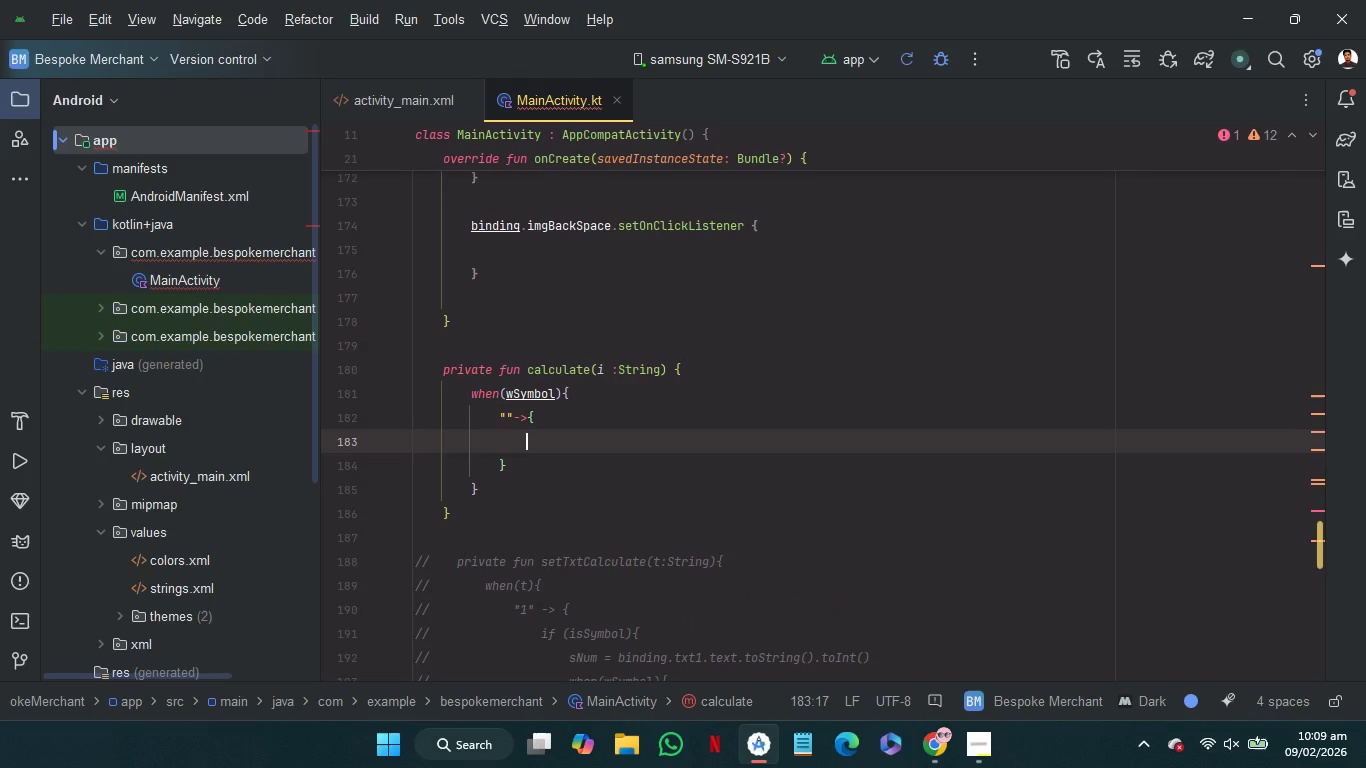 
type(//empt)
 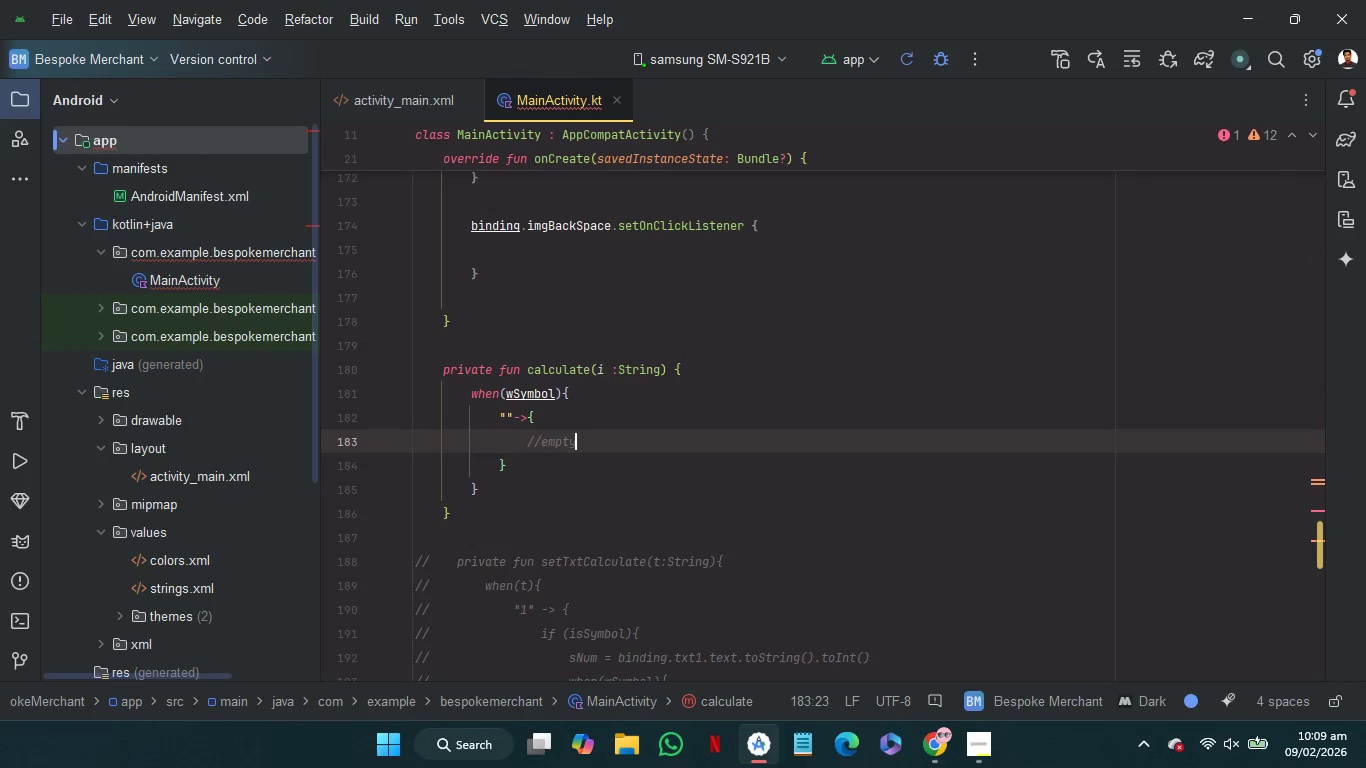 
key(Enter)
 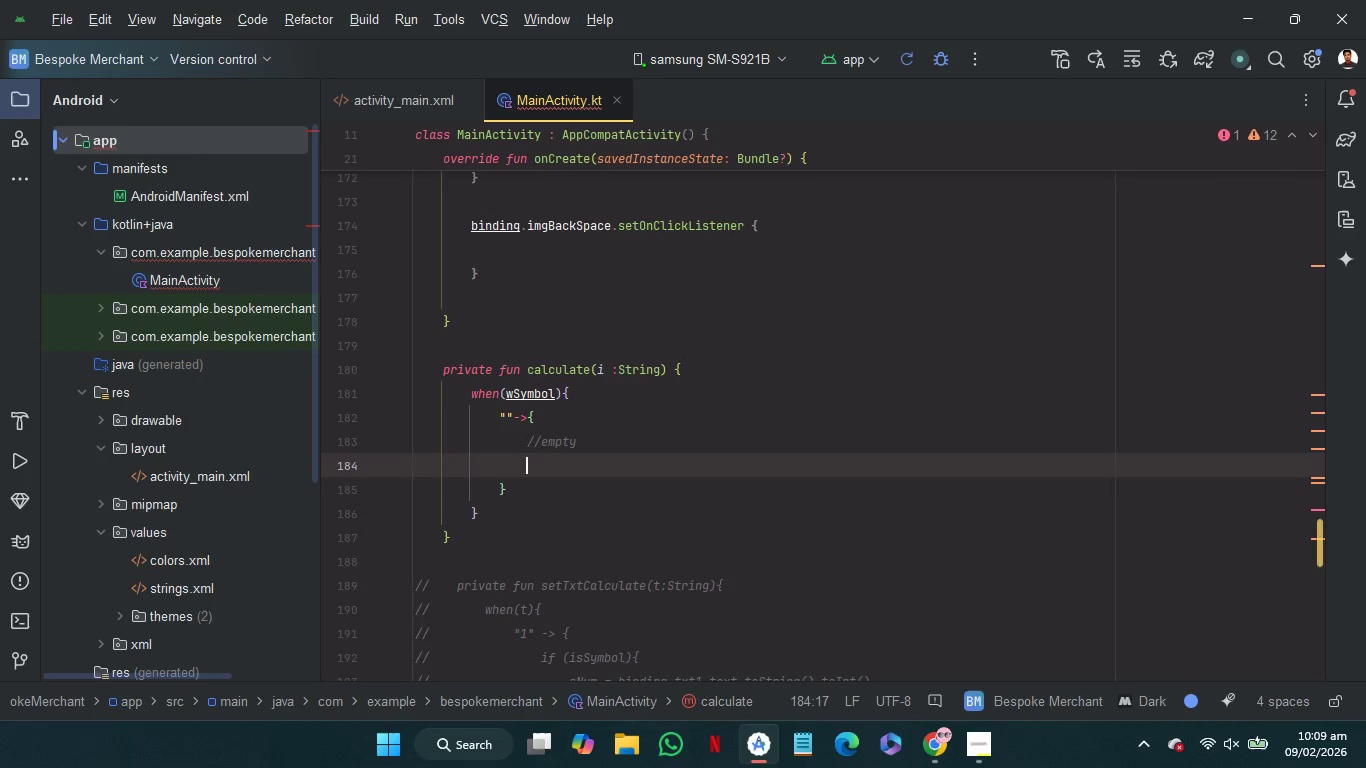 
wait(5.09)
 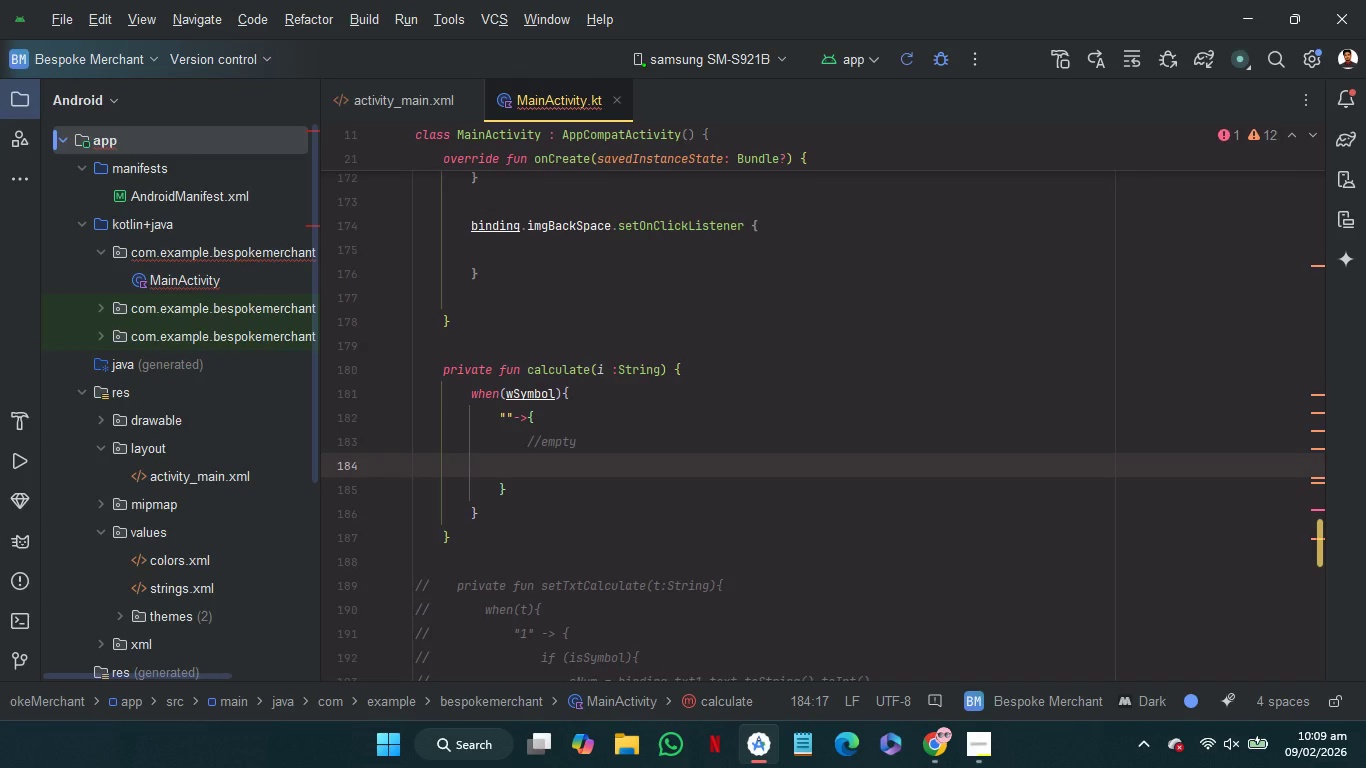 
scroll: coordinate [715, 450], scroll_direction: up, amount: 26.0
 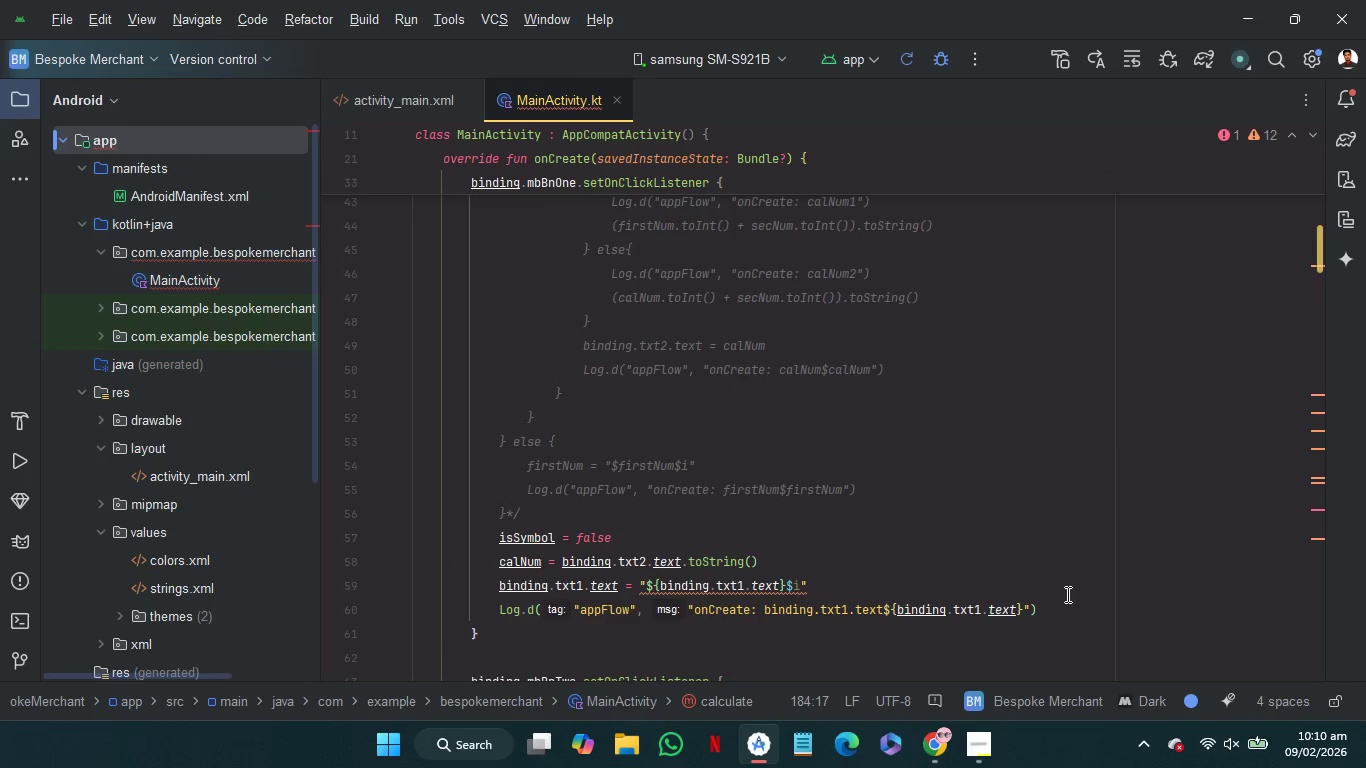 
left_click_drag(start_coordinate=[1061, 602], to_coordinate=[562, 535])
 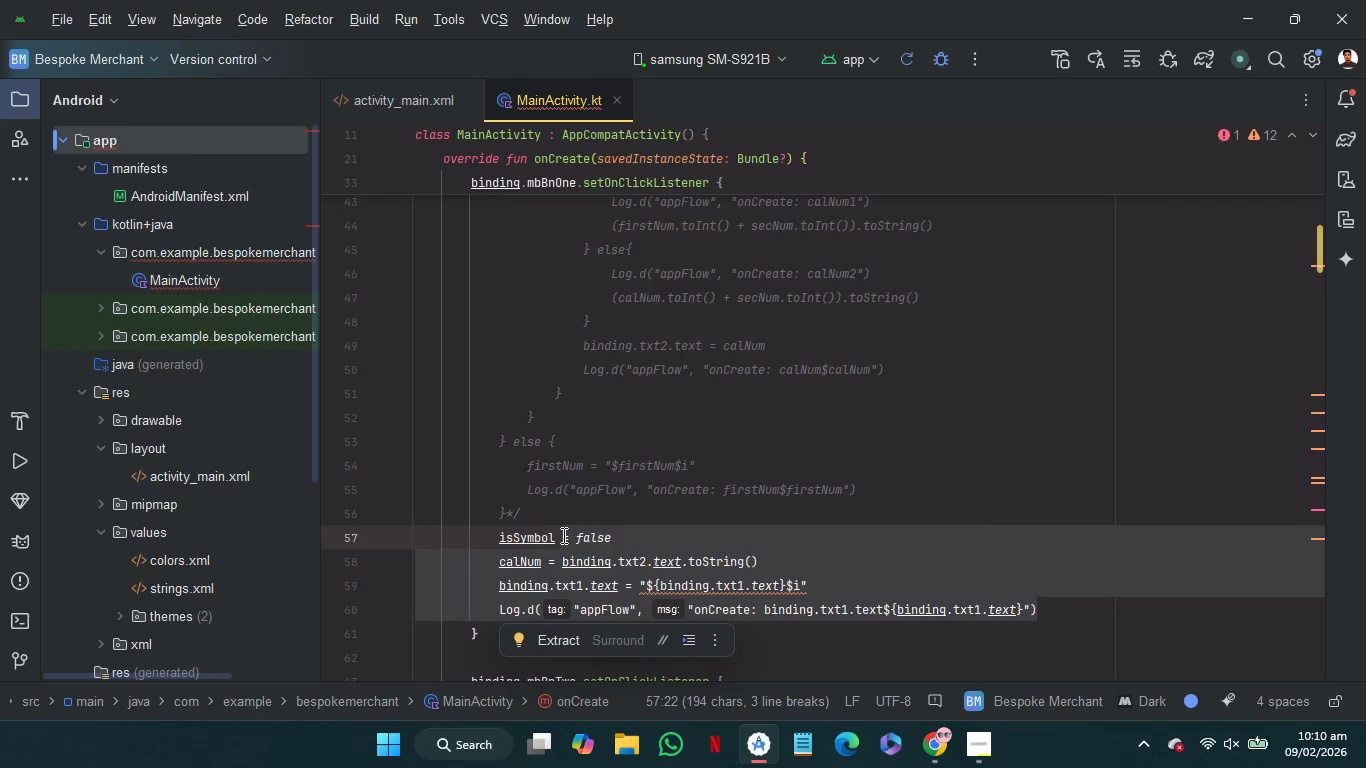 
key(Control+Slash)
 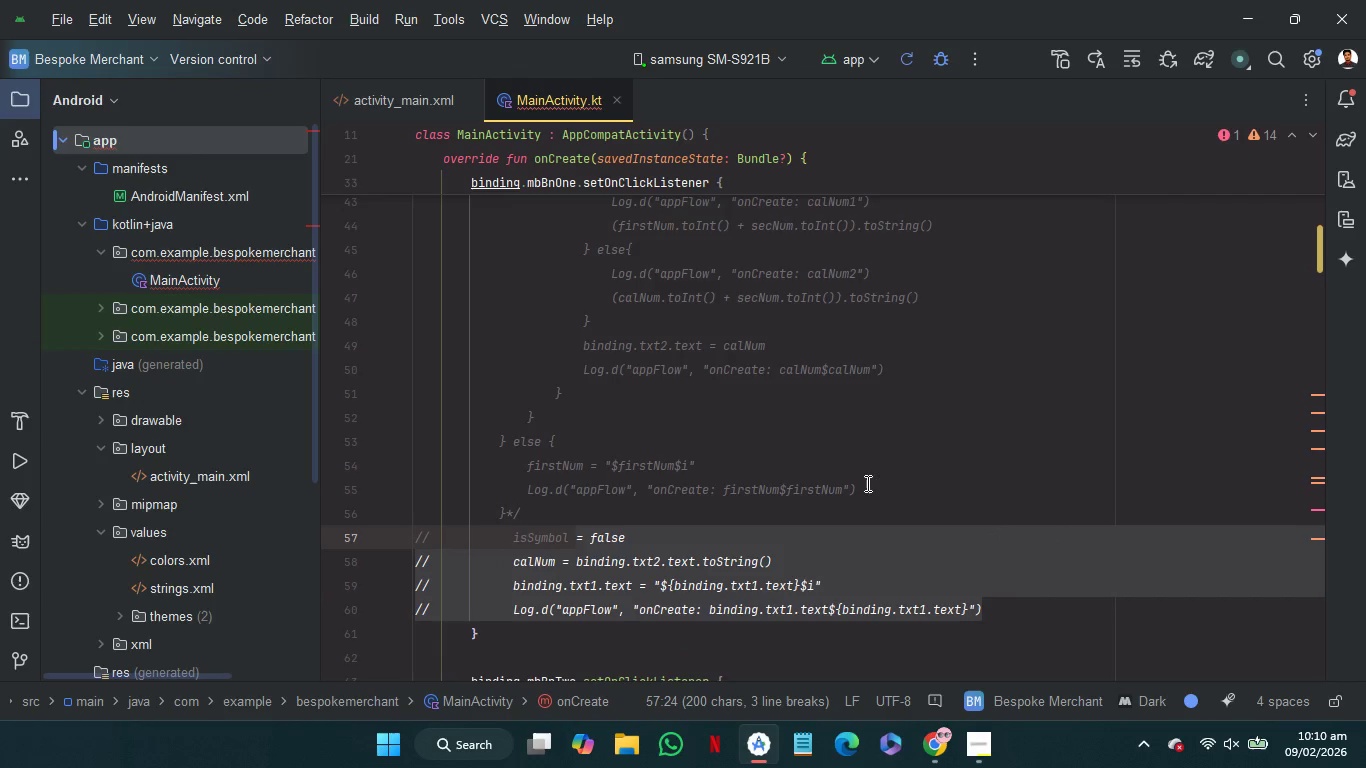 
left_click_drag(start_coordinate=[866, 483], to_coordinate=[609, 442])
 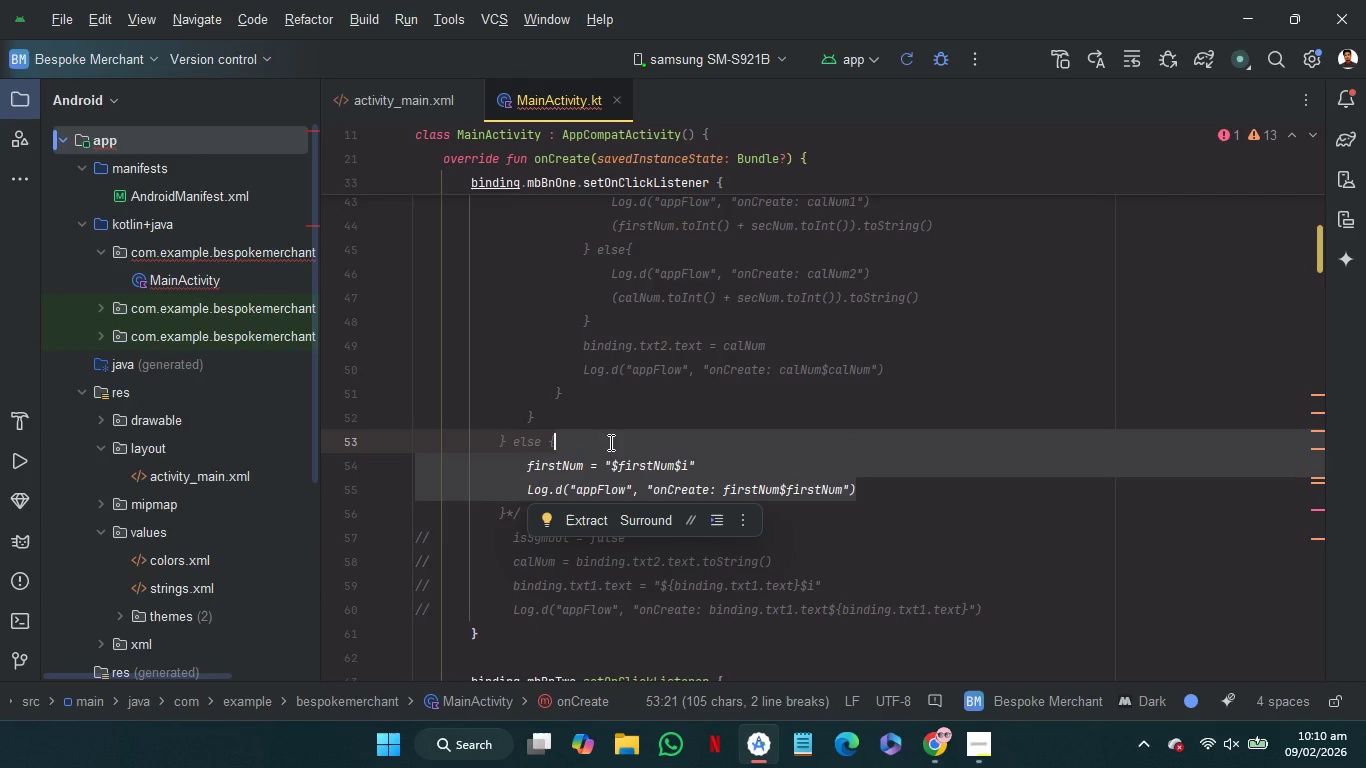 
key(Control+C)
 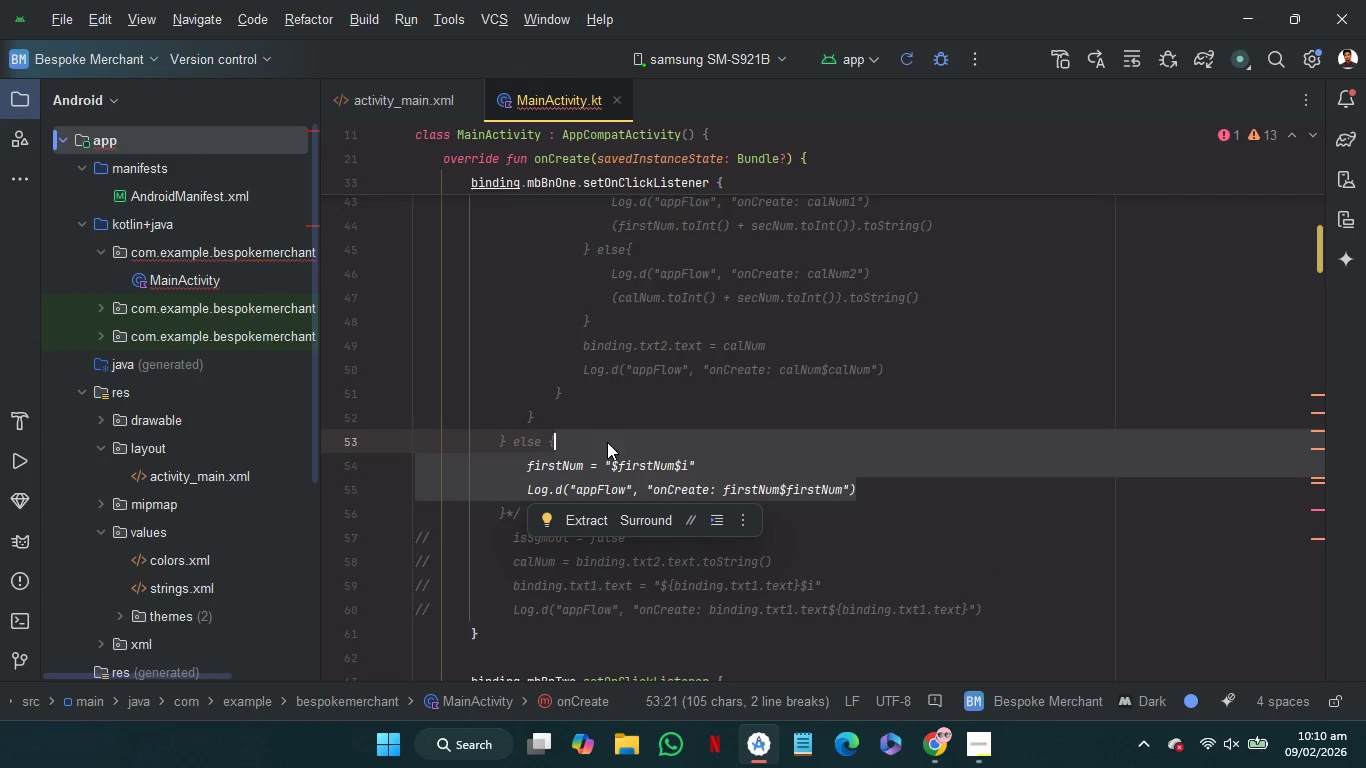 
key(Control+C)
 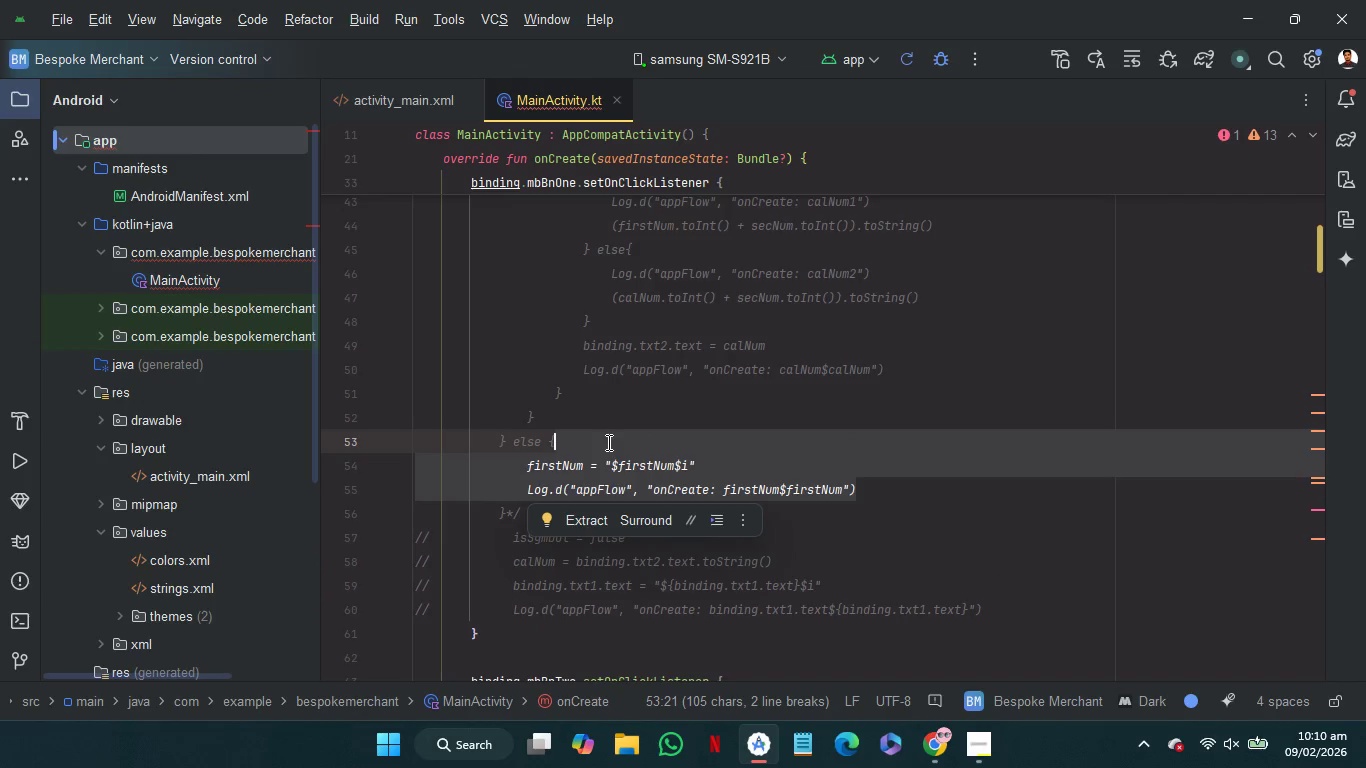 
key(Control+C)
 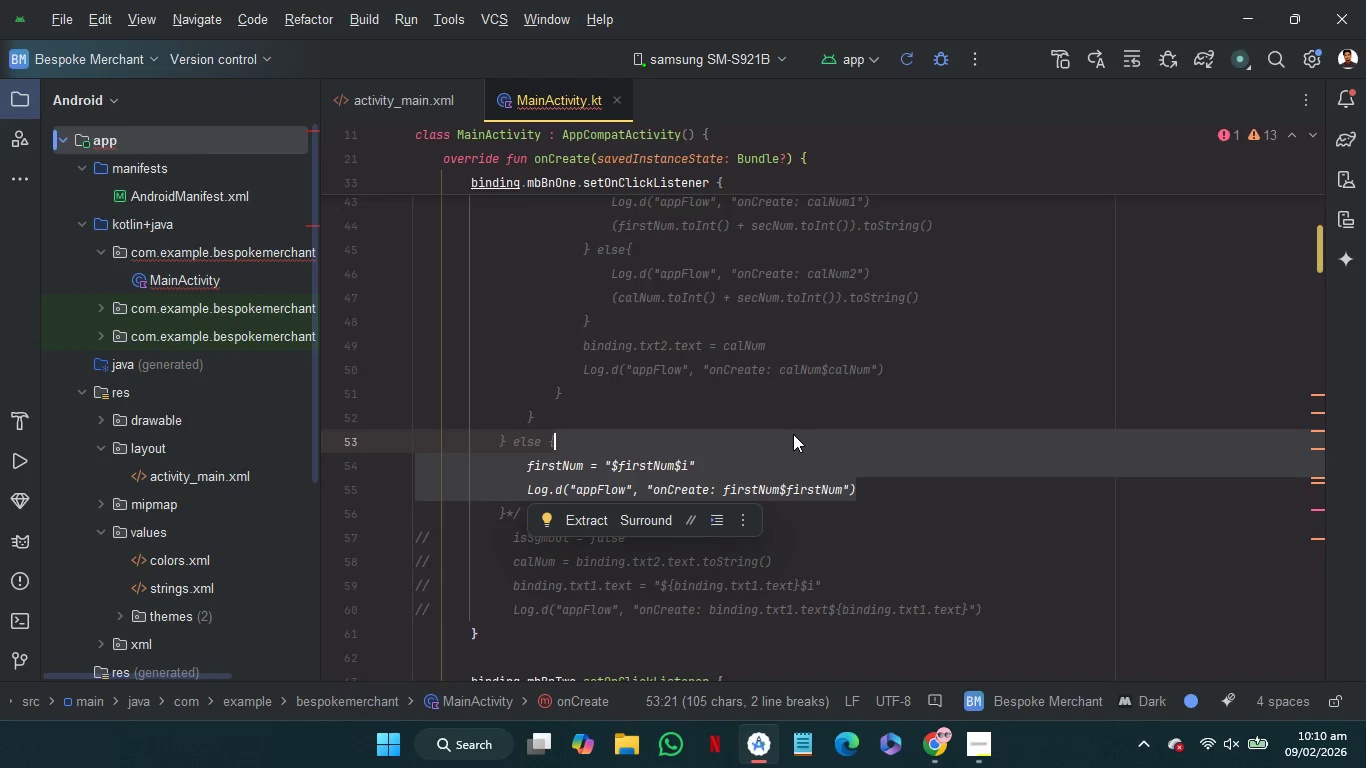 
scroll: coordinate [793, 434], scroll_direction: down, amount: 38.0
 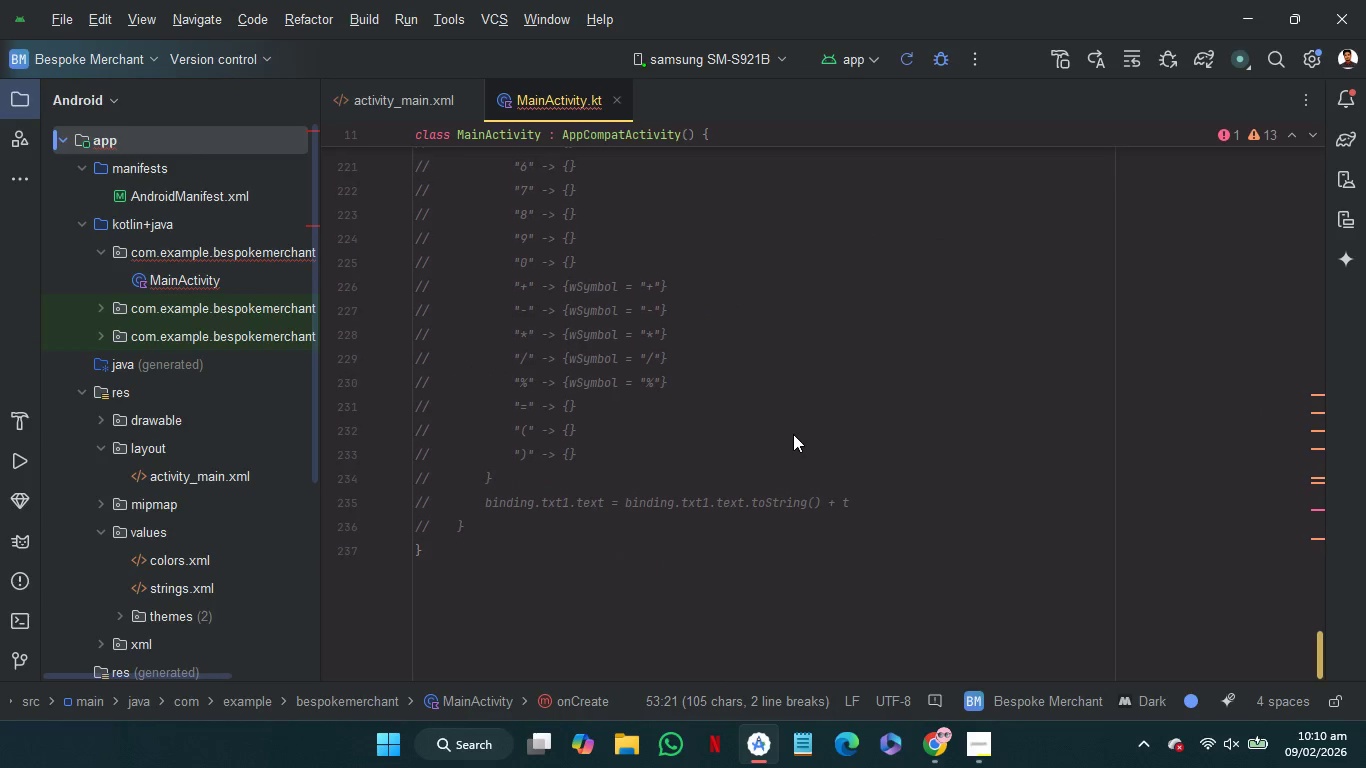 
scroll: coordinate [793, 434], scroll_direction: up, amount: 12.0
 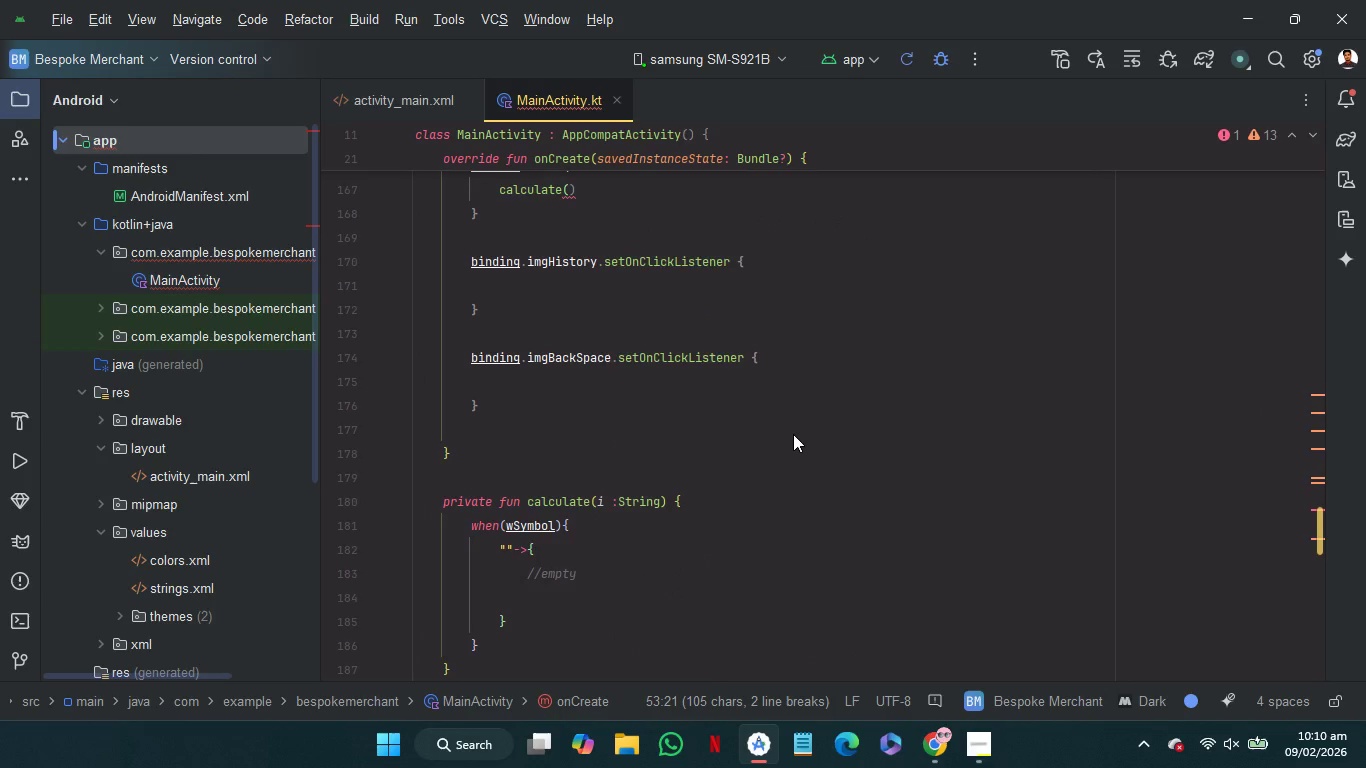 
scroll: coordinate [793, 434], scroll_direction: none, amount: 0.0
 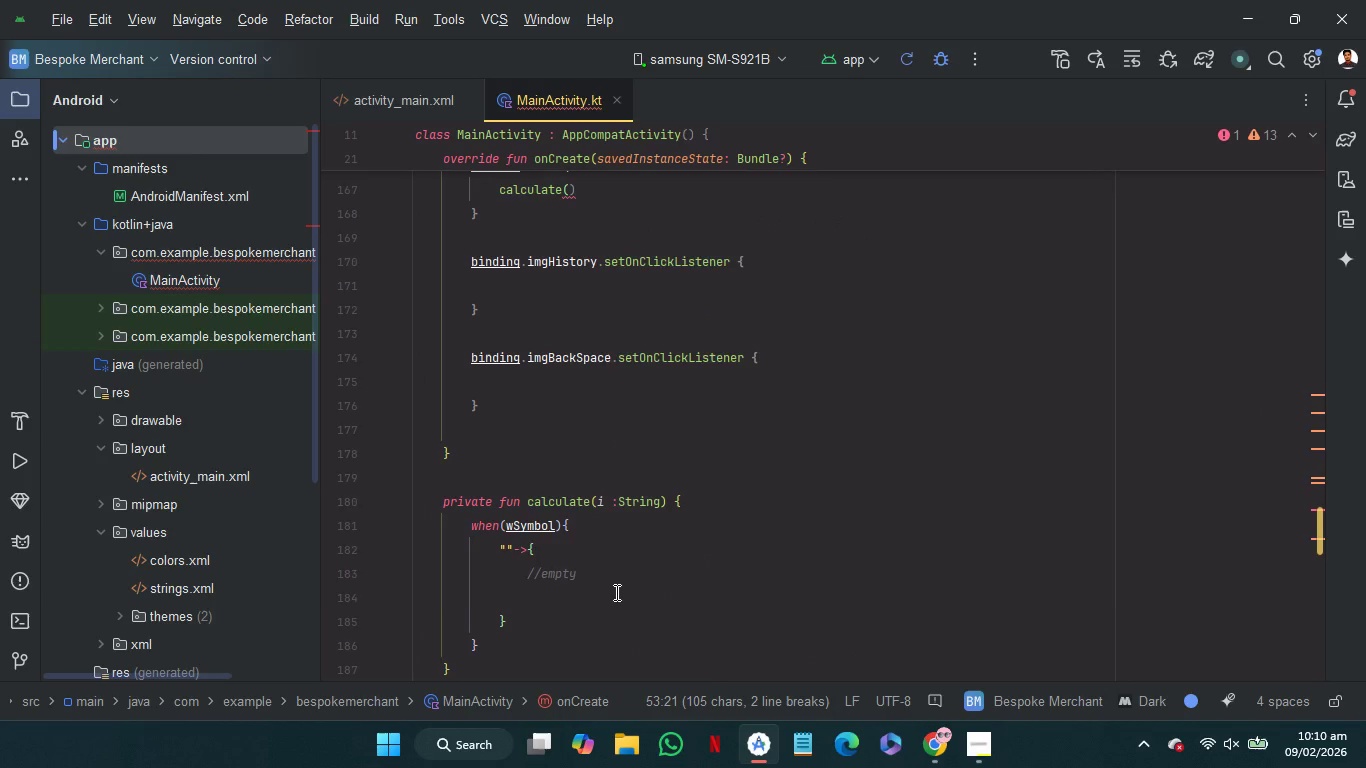 
left_click([615, 592])
 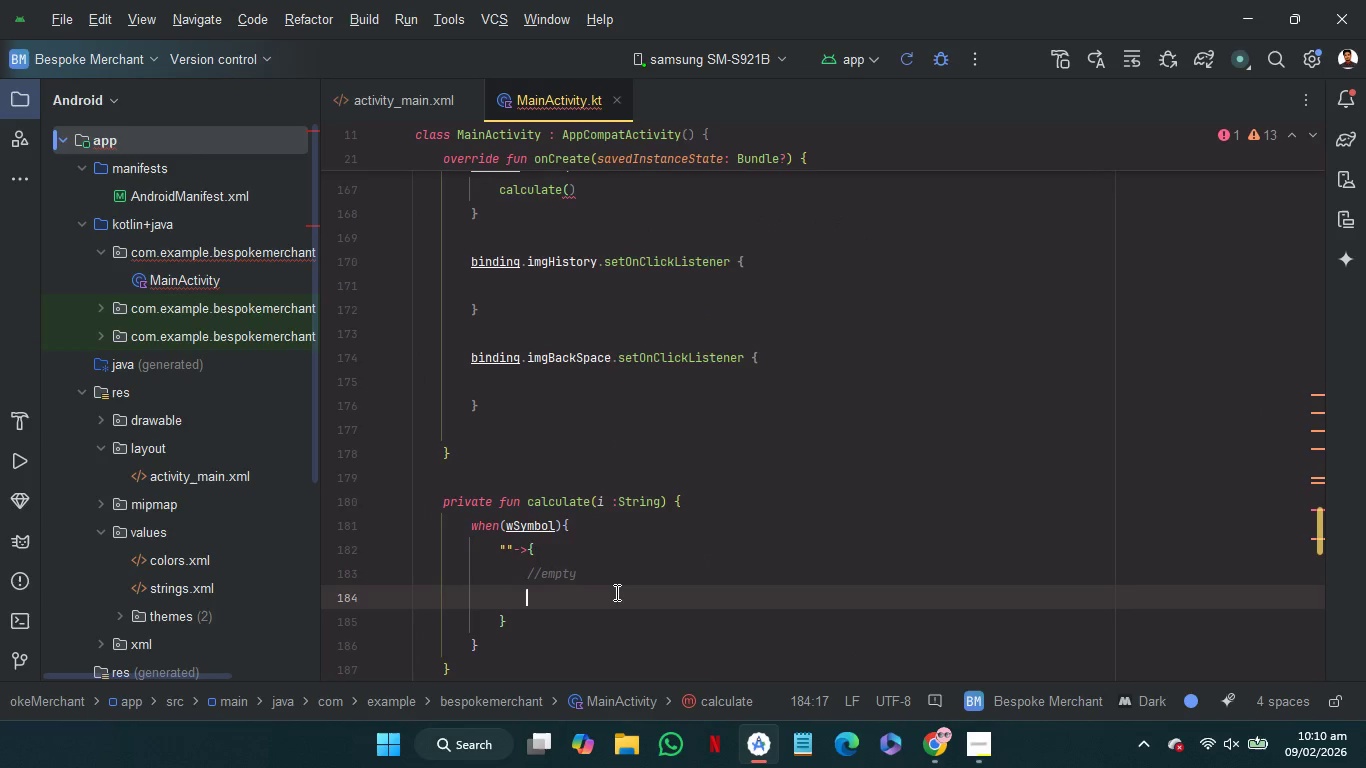 
key(Control+V)
 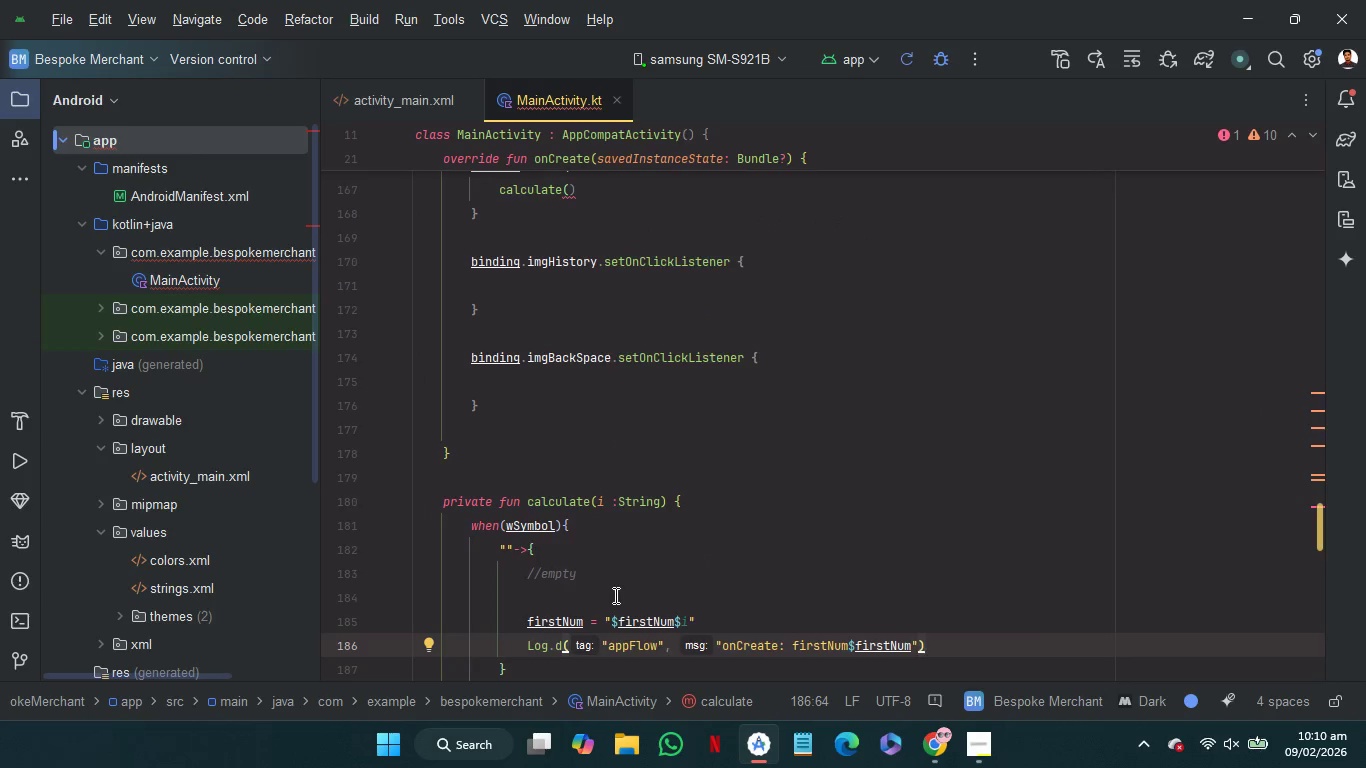 
left_click([614, 595])
 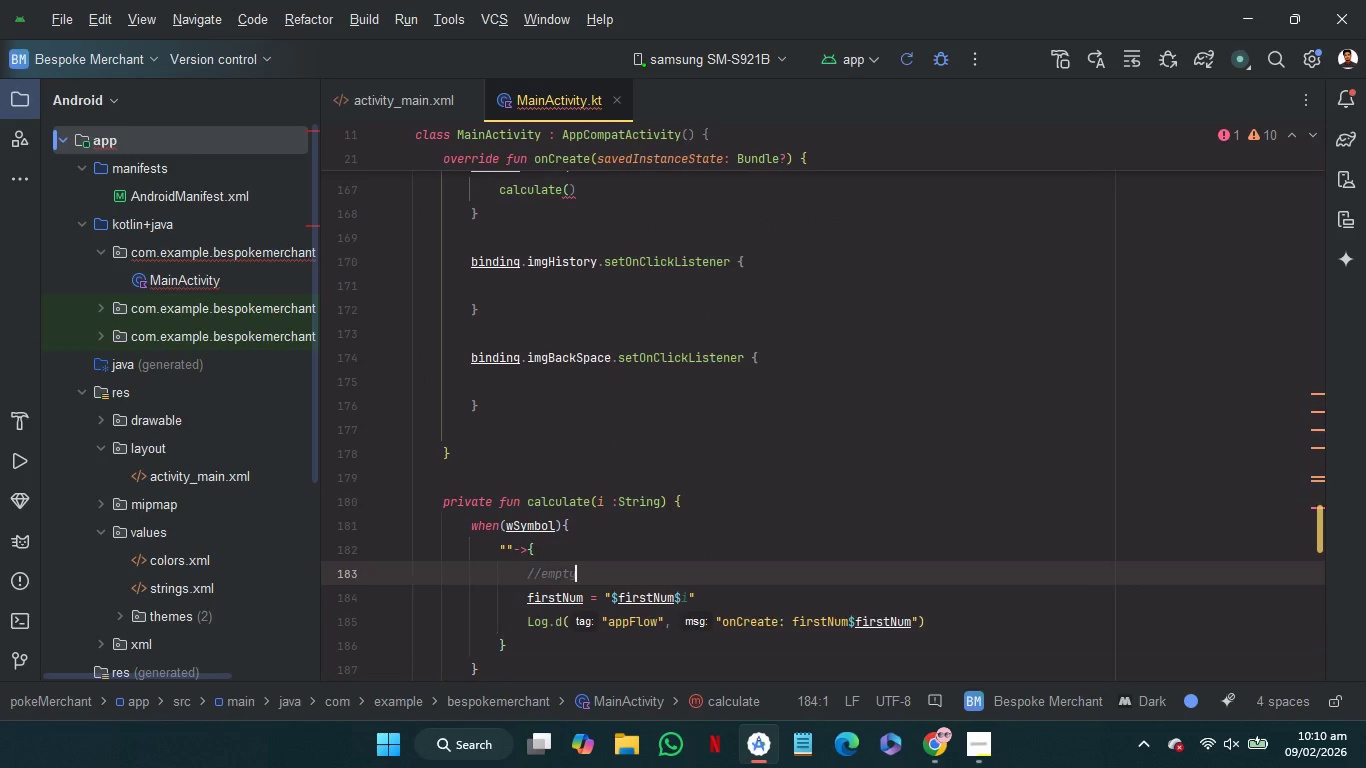 
key(Backspace)
 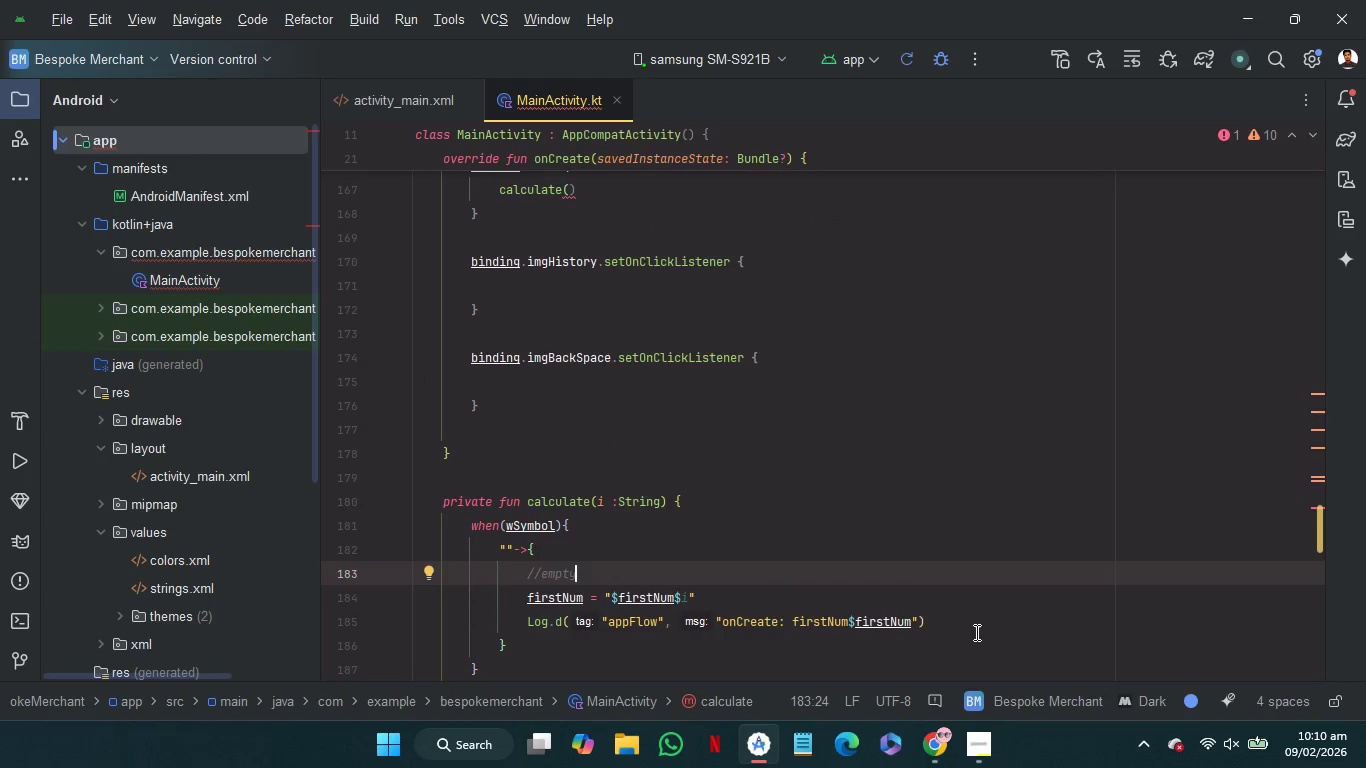 
scroll: coordinate [978, 637], scroll_direction: down, amount: 1.0
 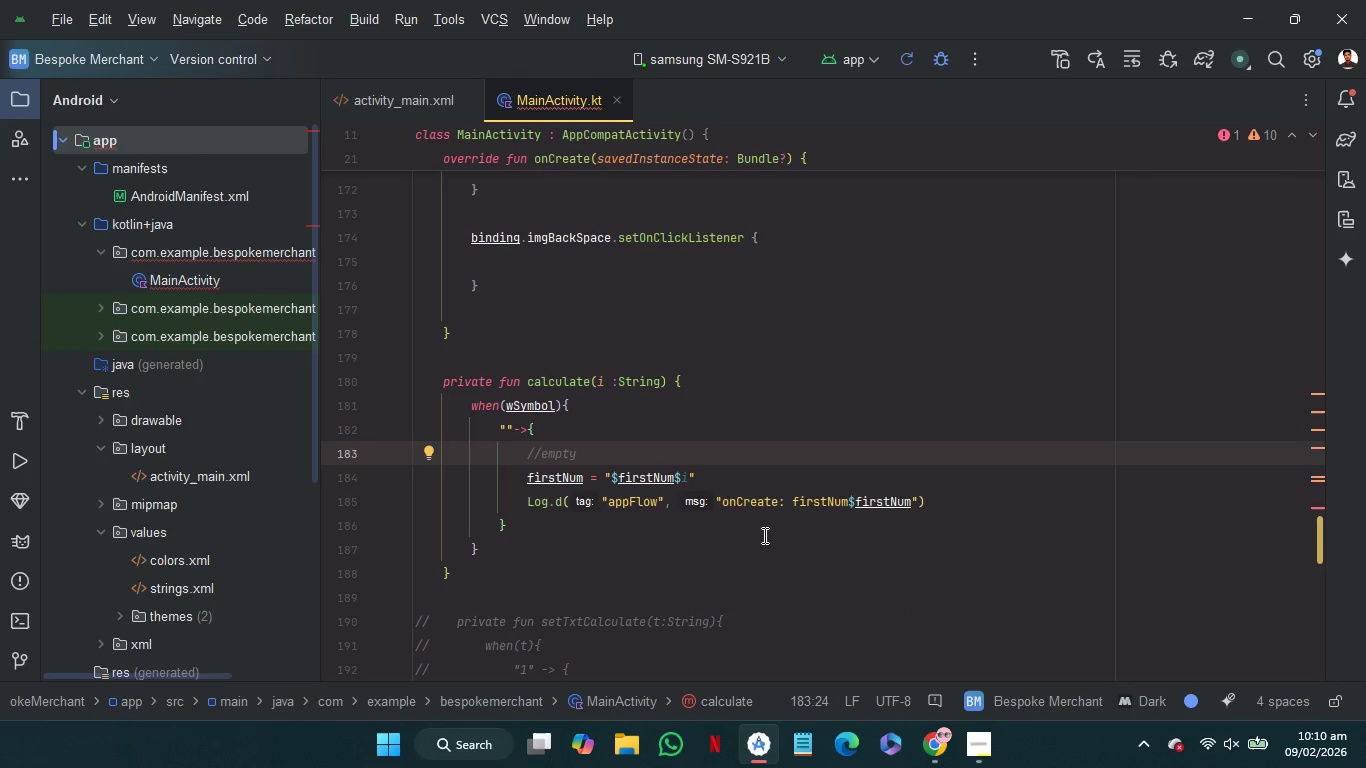 
left_click([763, 528])
 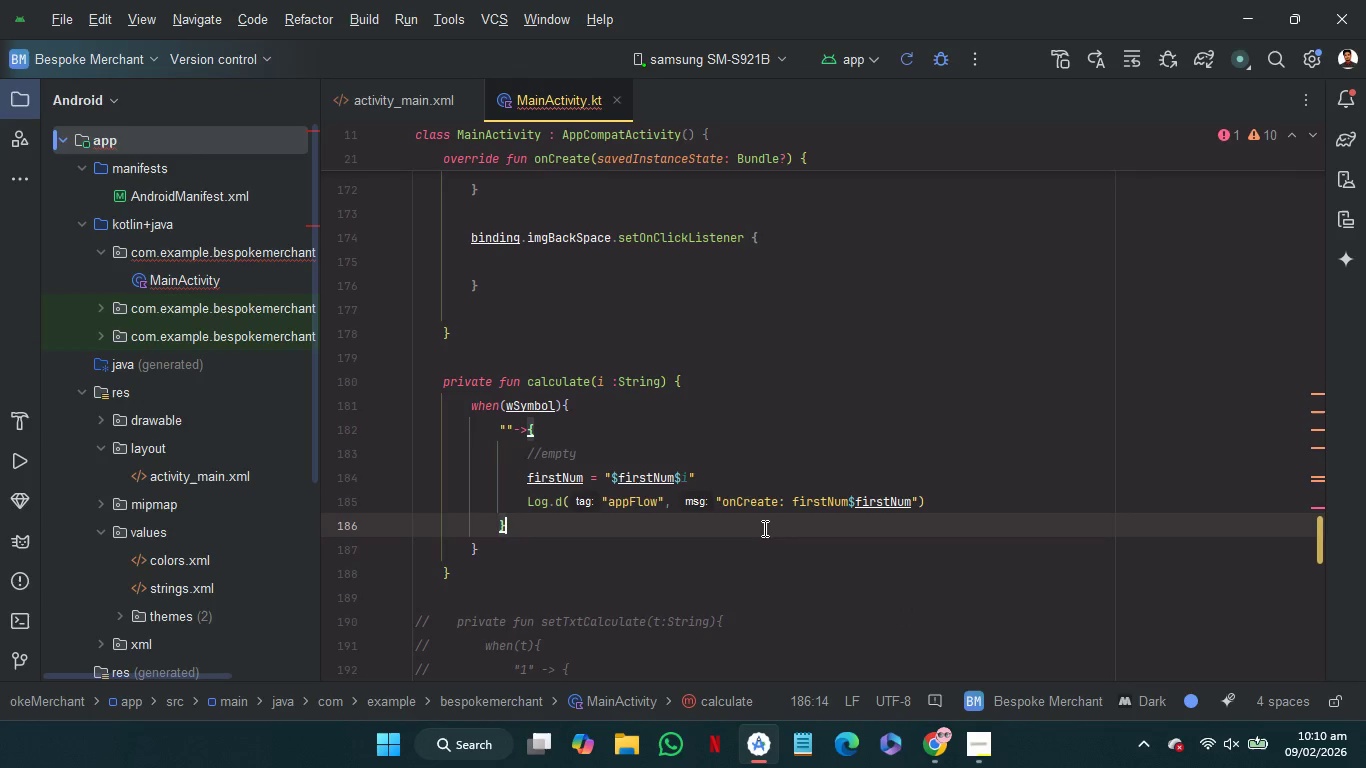 
key(Space)
 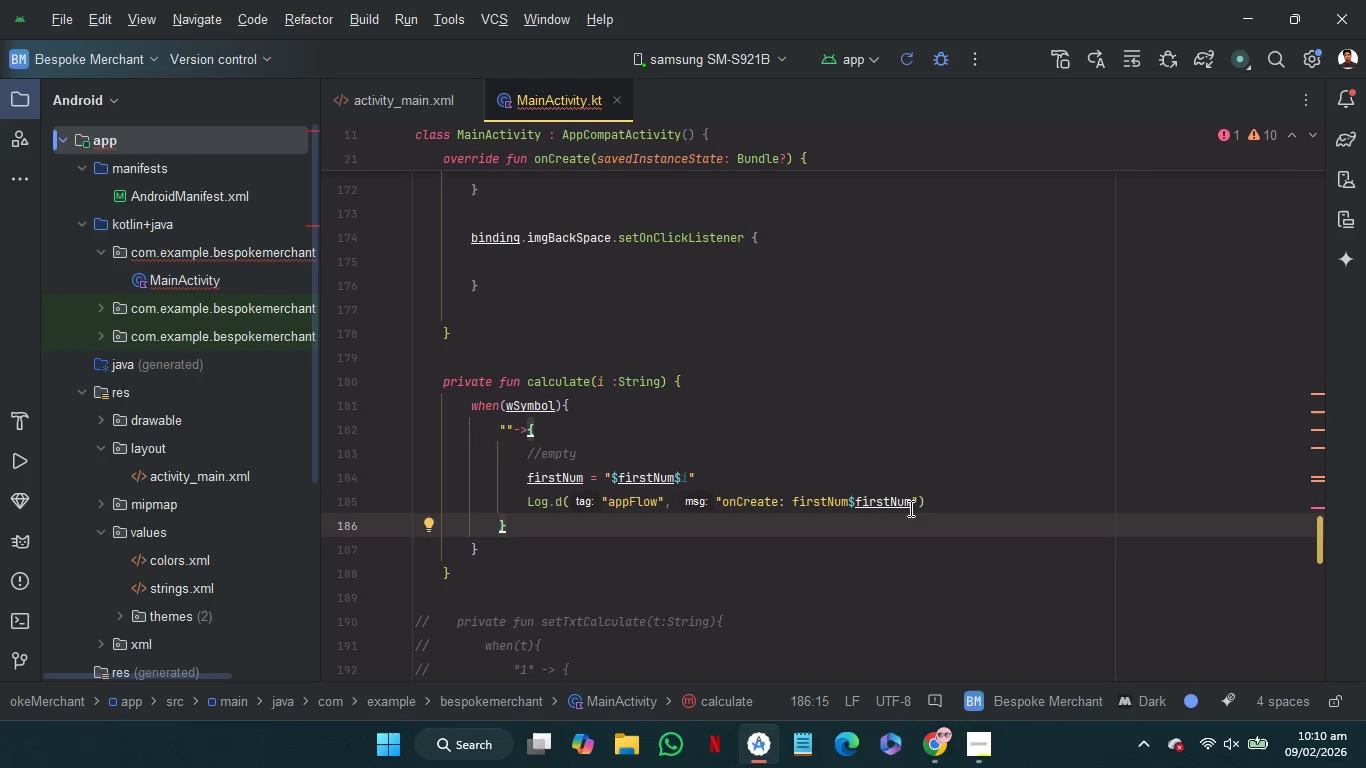 
left_click([957, 503])
 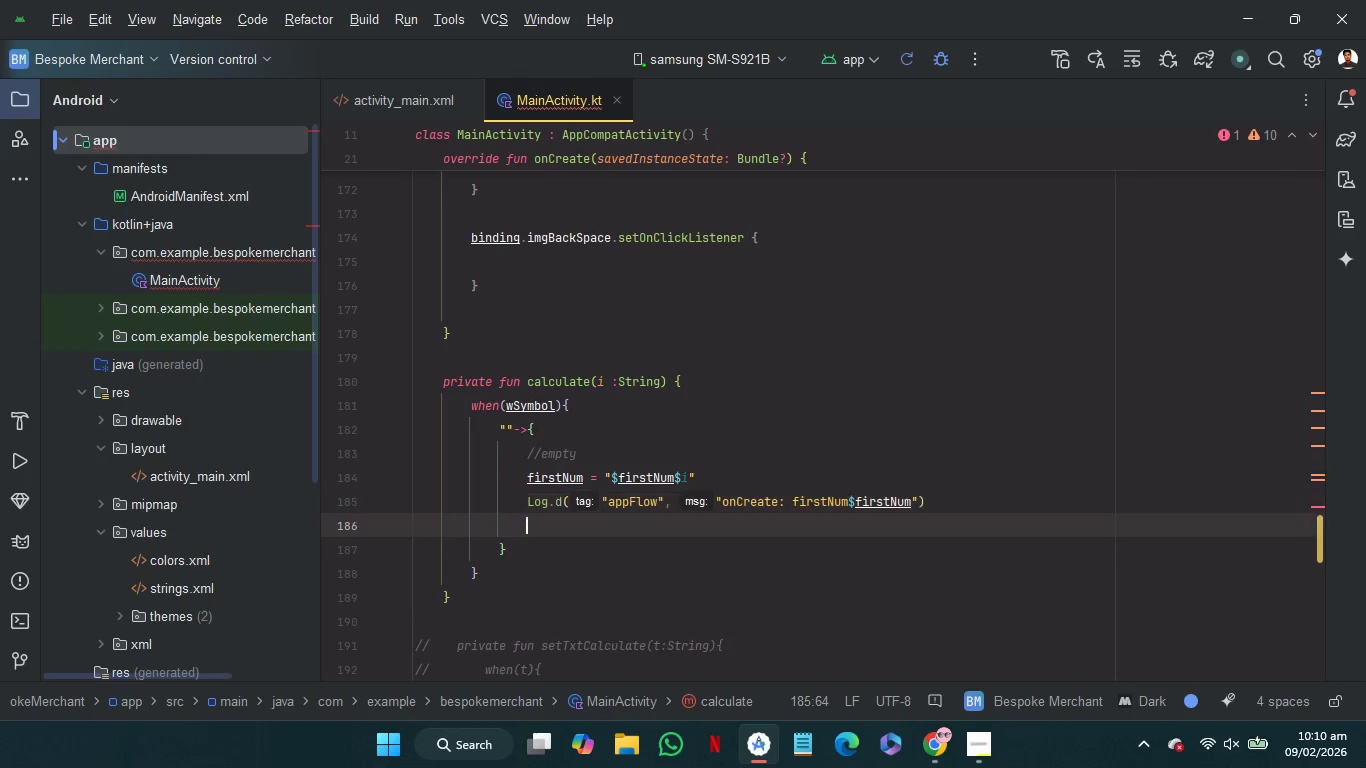 
key(Enter)
 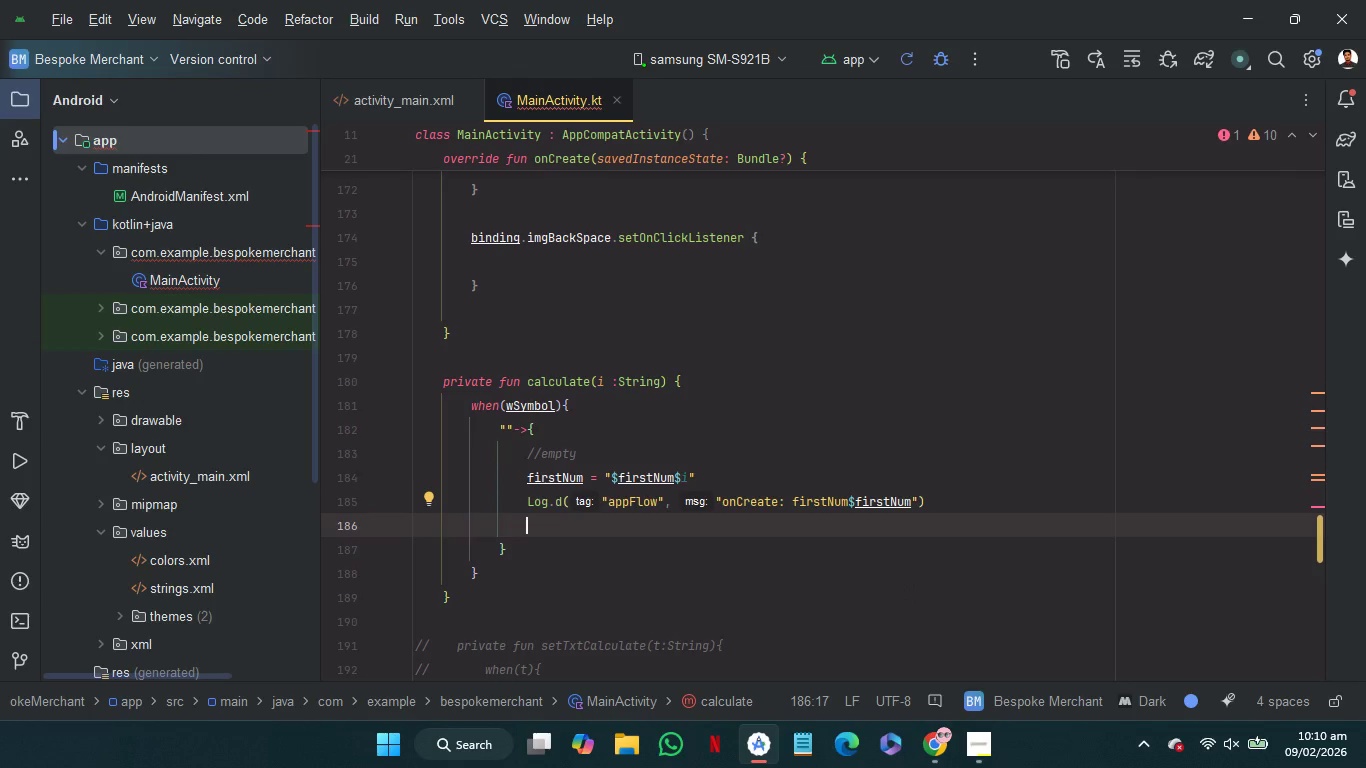 
key(ArrowDown)
 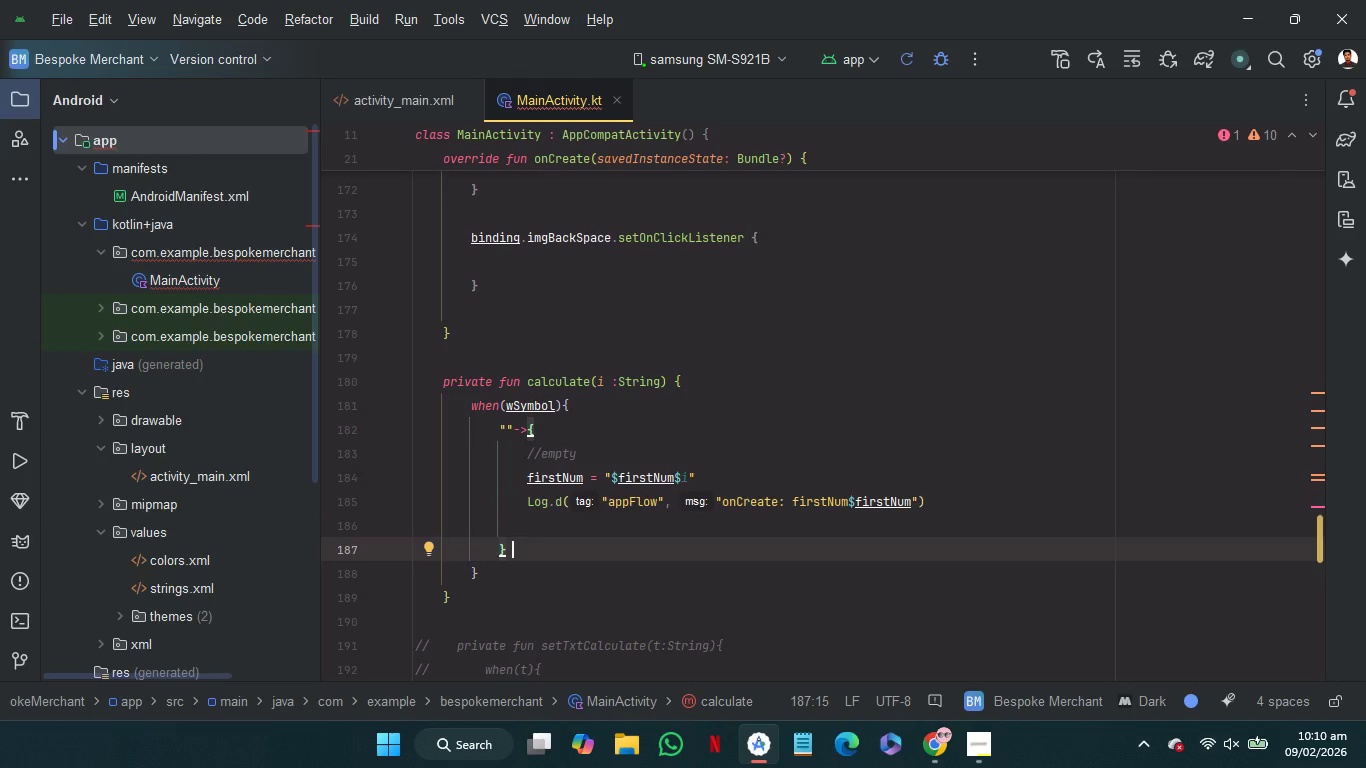 
key(Enter)
 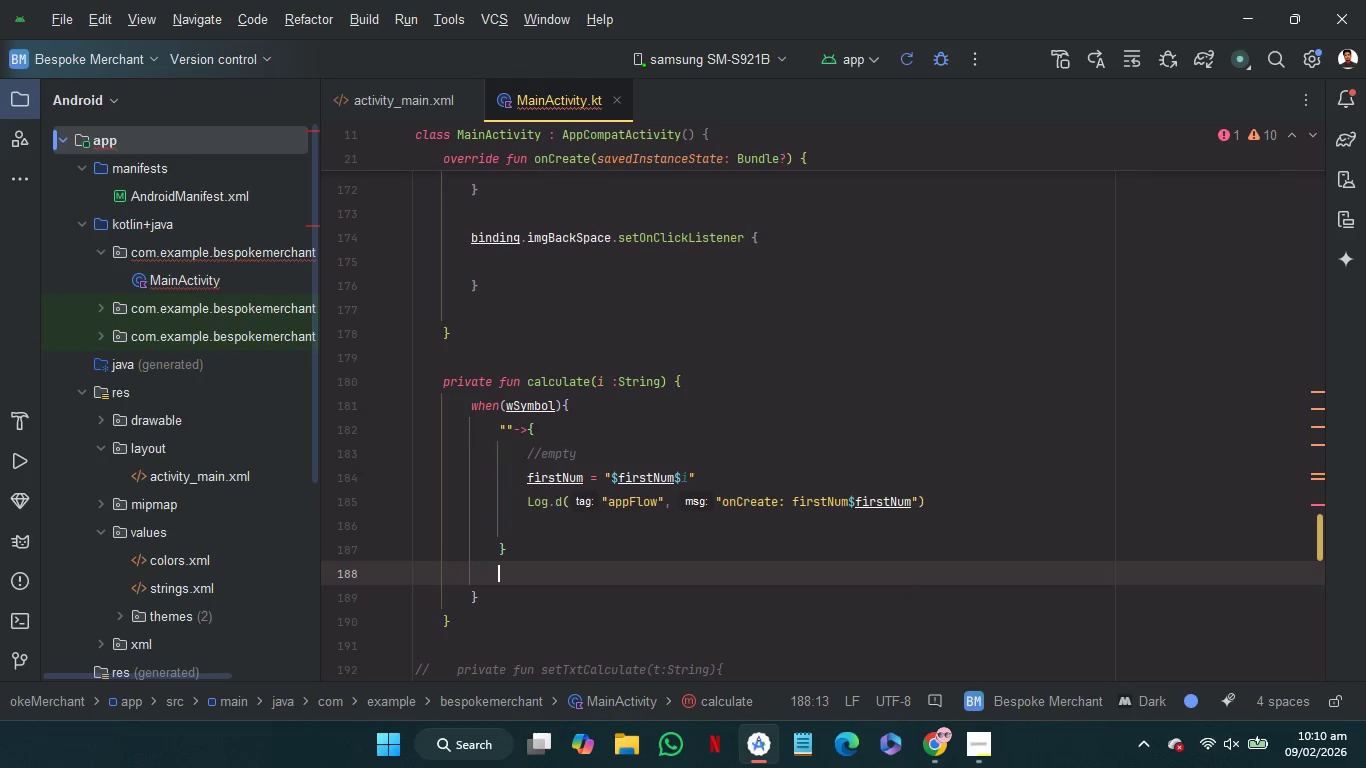 
key(Shift+Quote)
 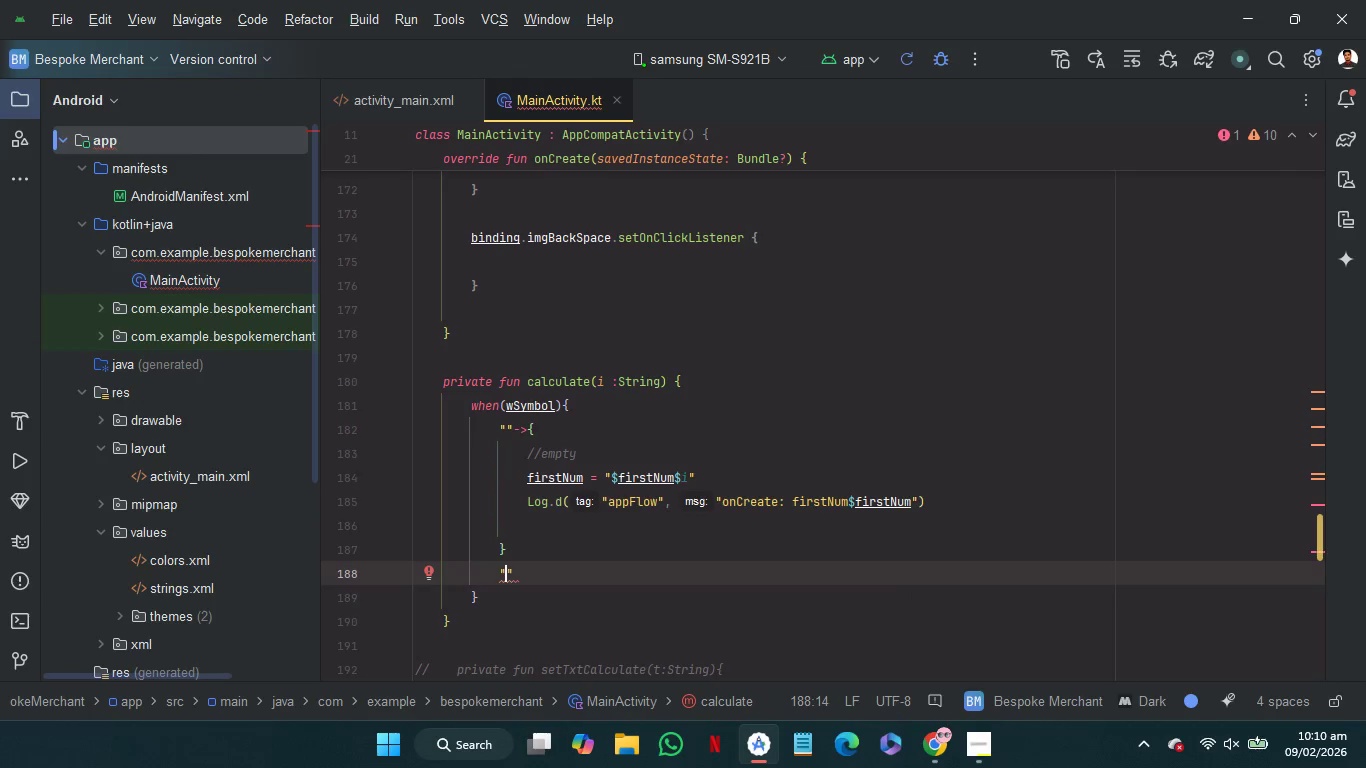 
key(Shift+Equal)
 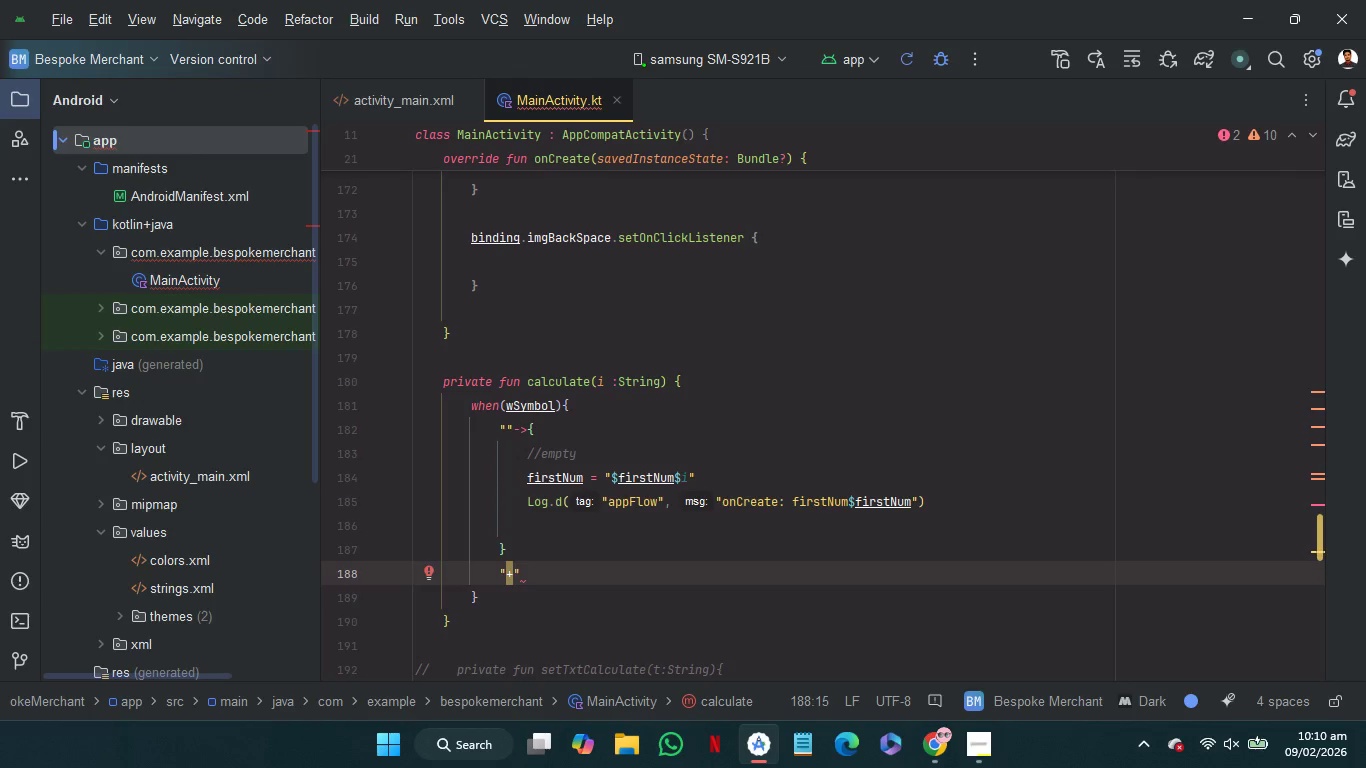 
key(ArrowRight)
 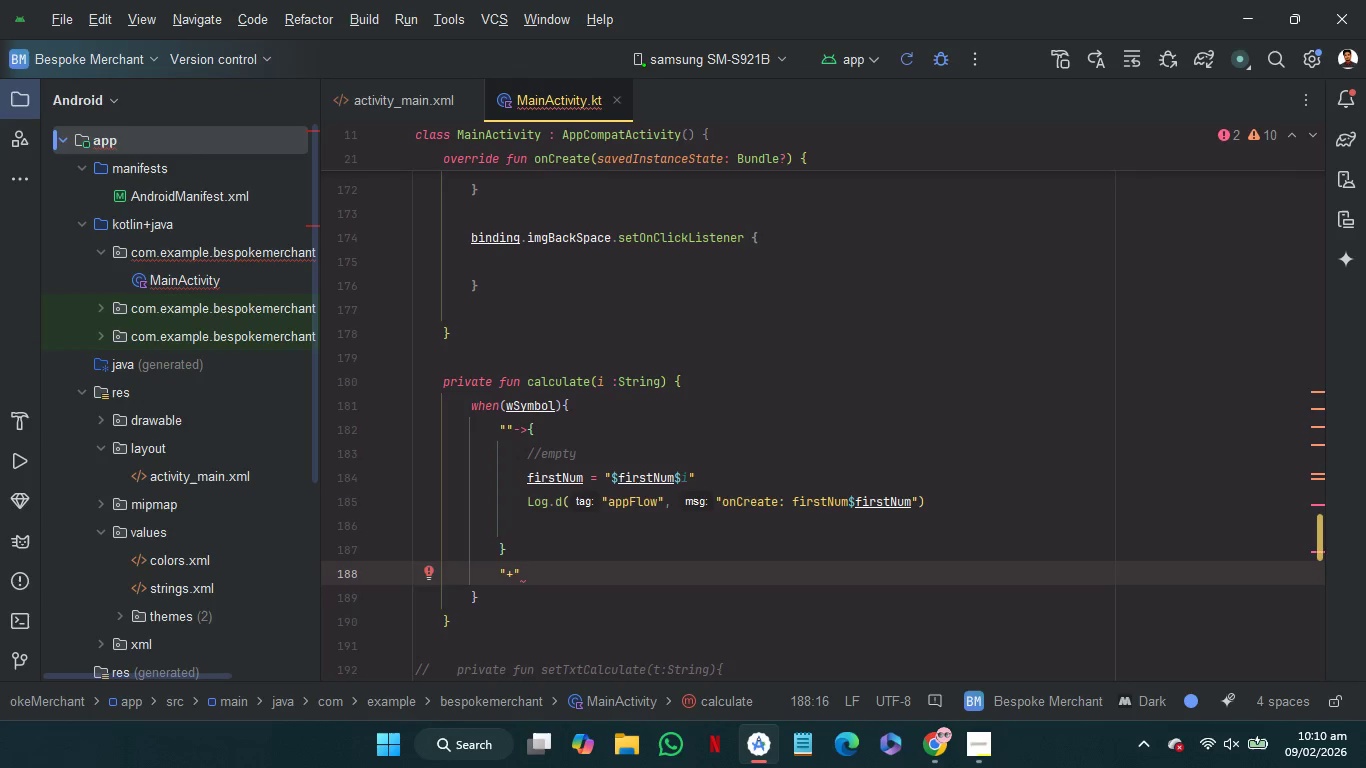 
key(Minus)
 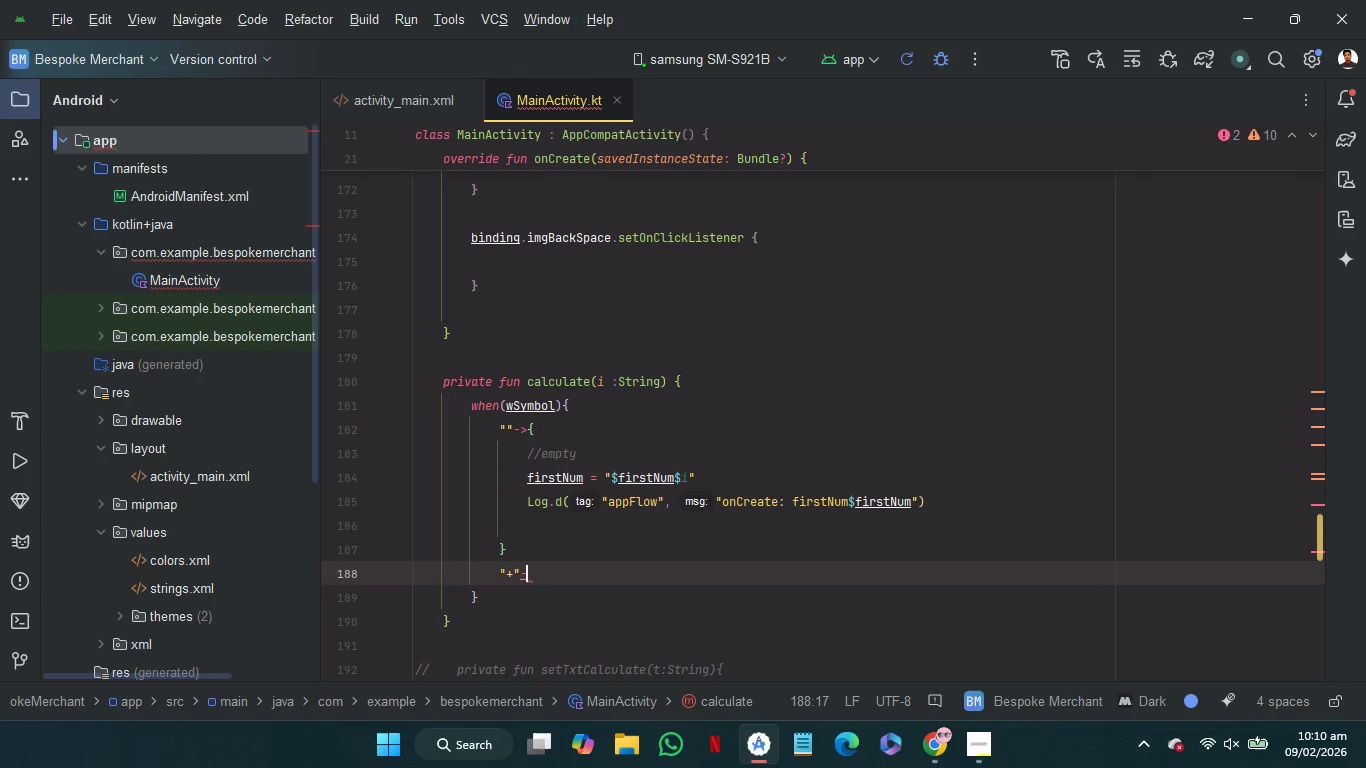 
key(Shift+Period)
 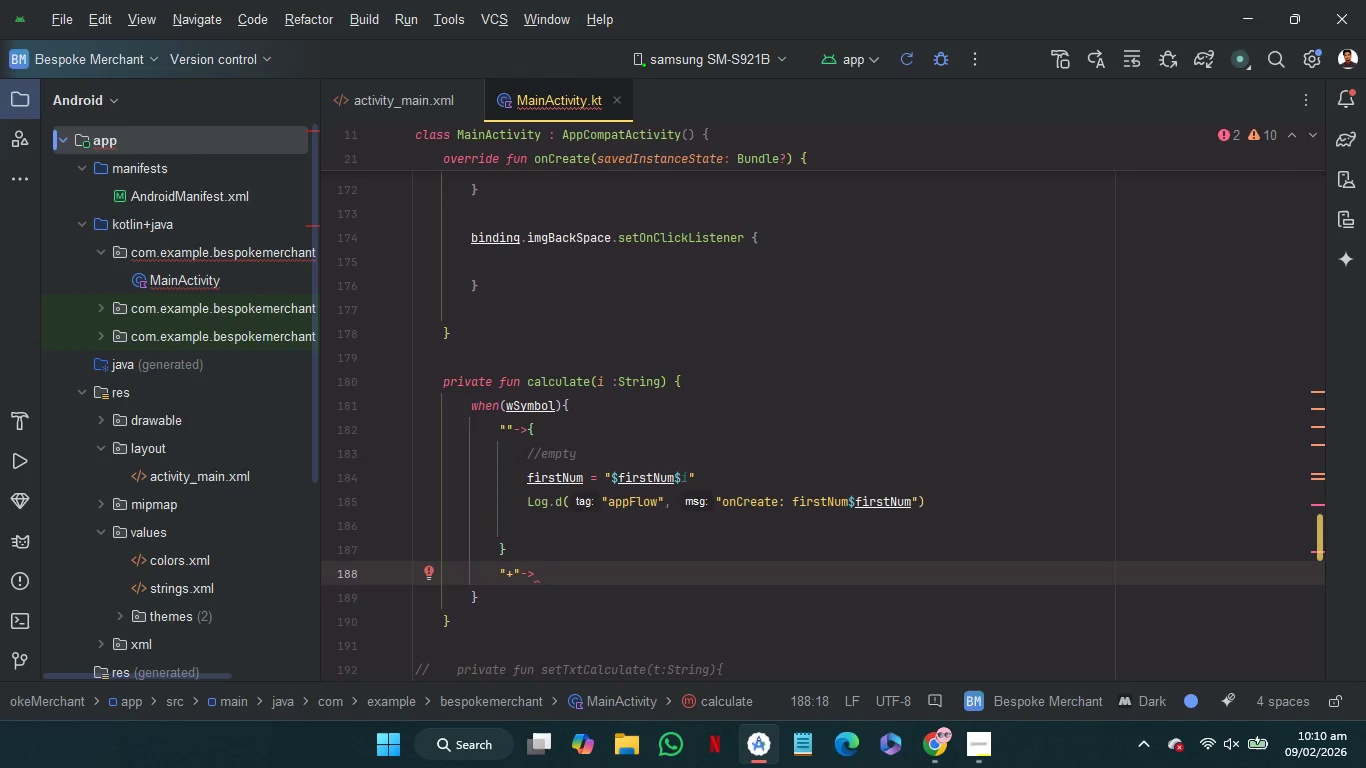 
key(Shift+BracketLeft)
 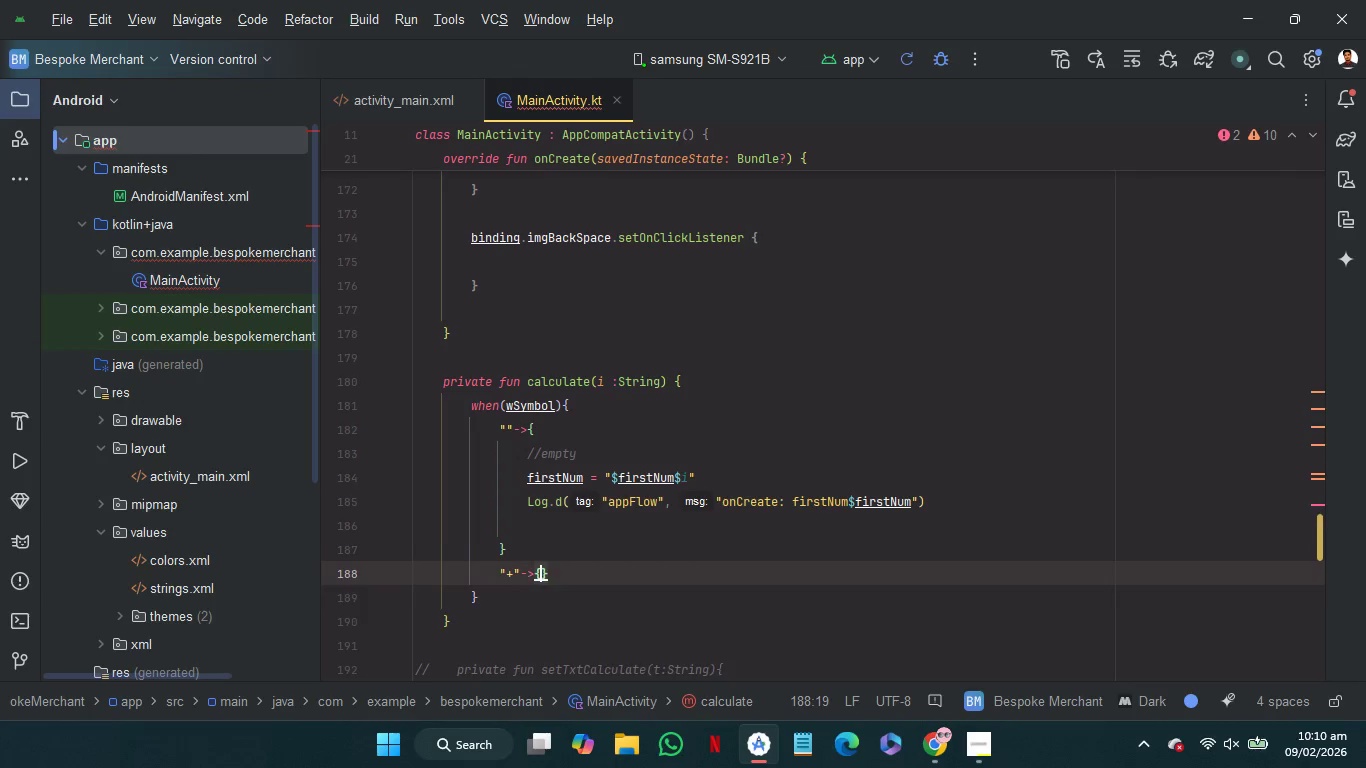 
key(Enter)
 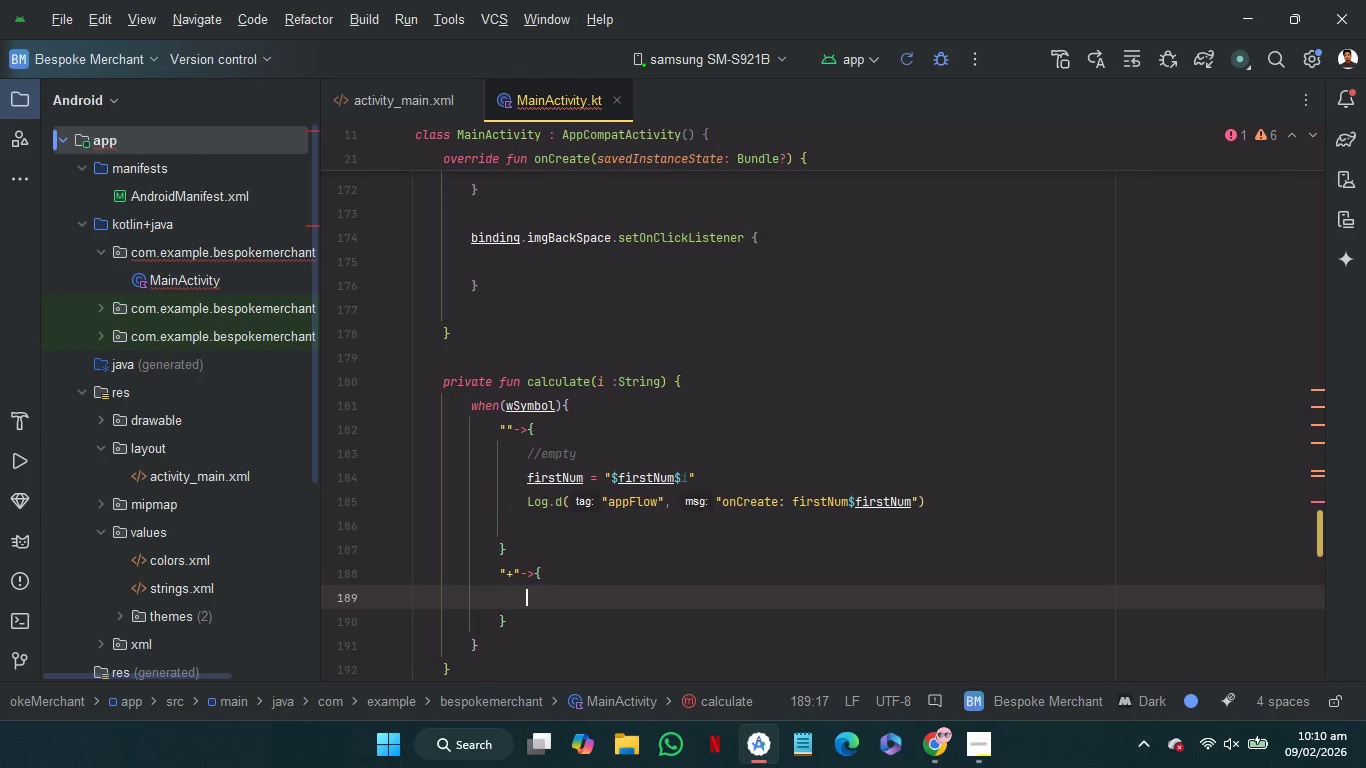 
type(//addition)
 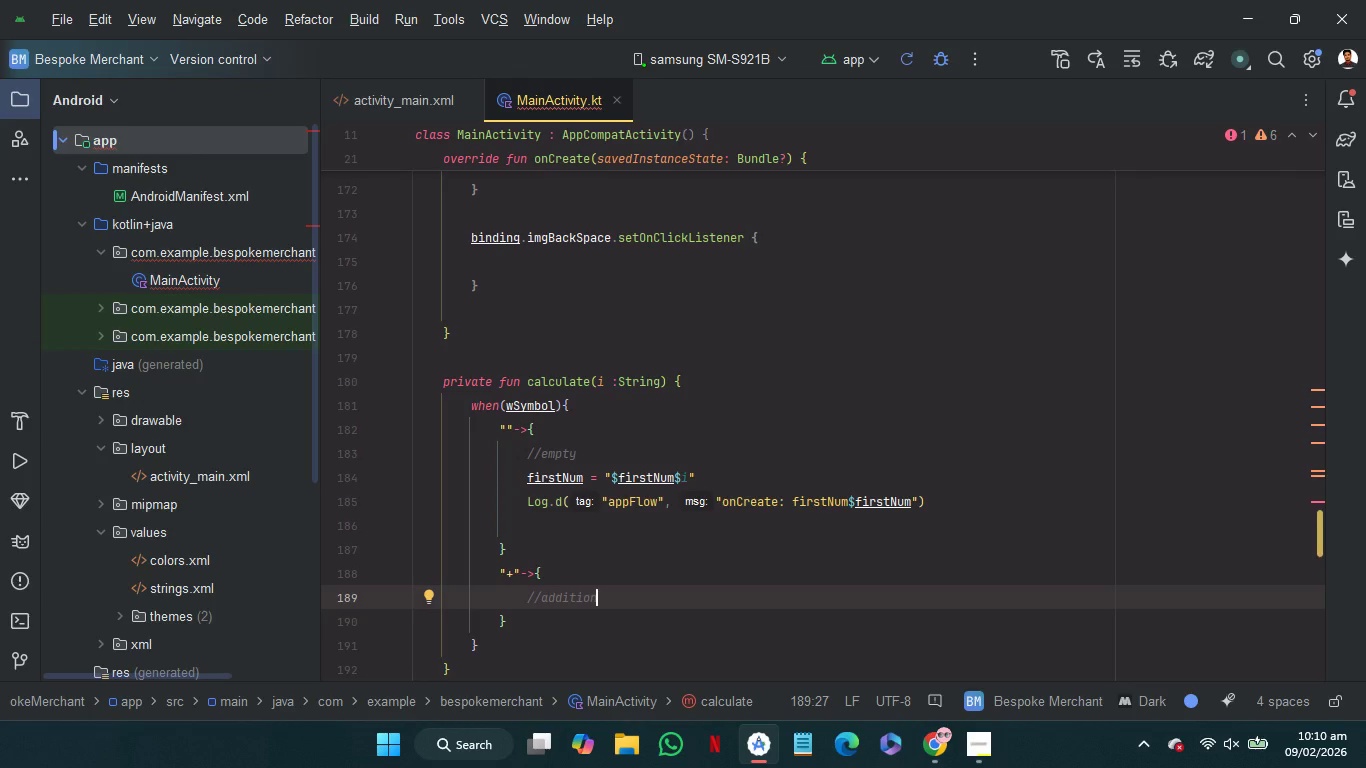 
key(Enter)
 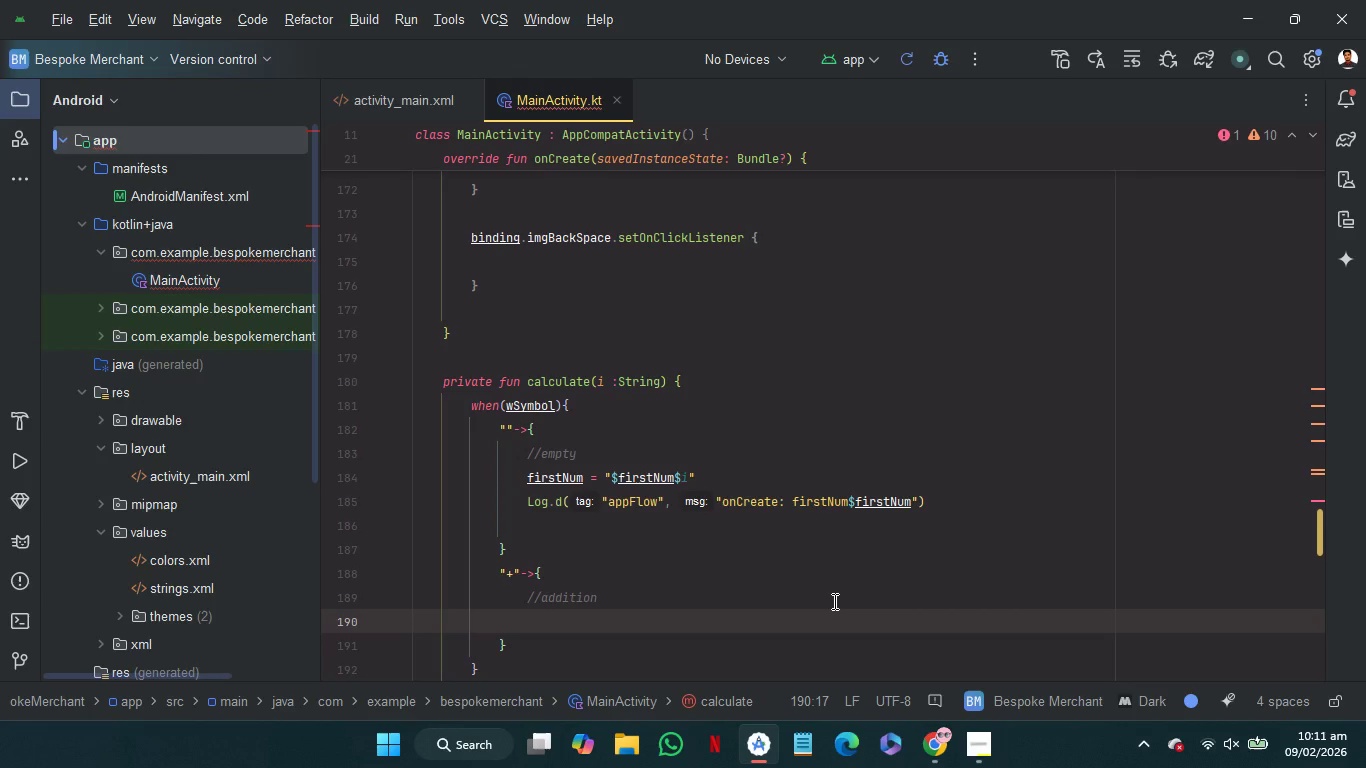 
wait(63.48)
 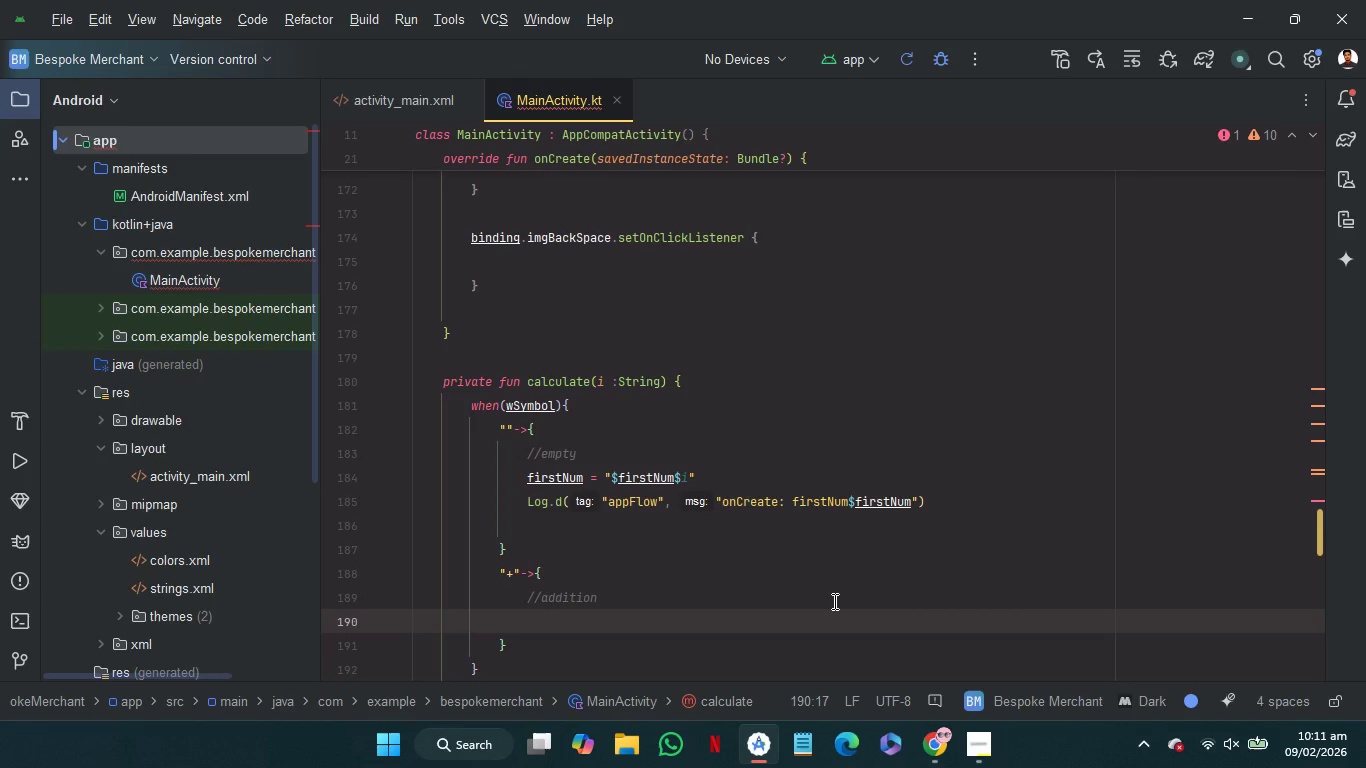 
type(se)
 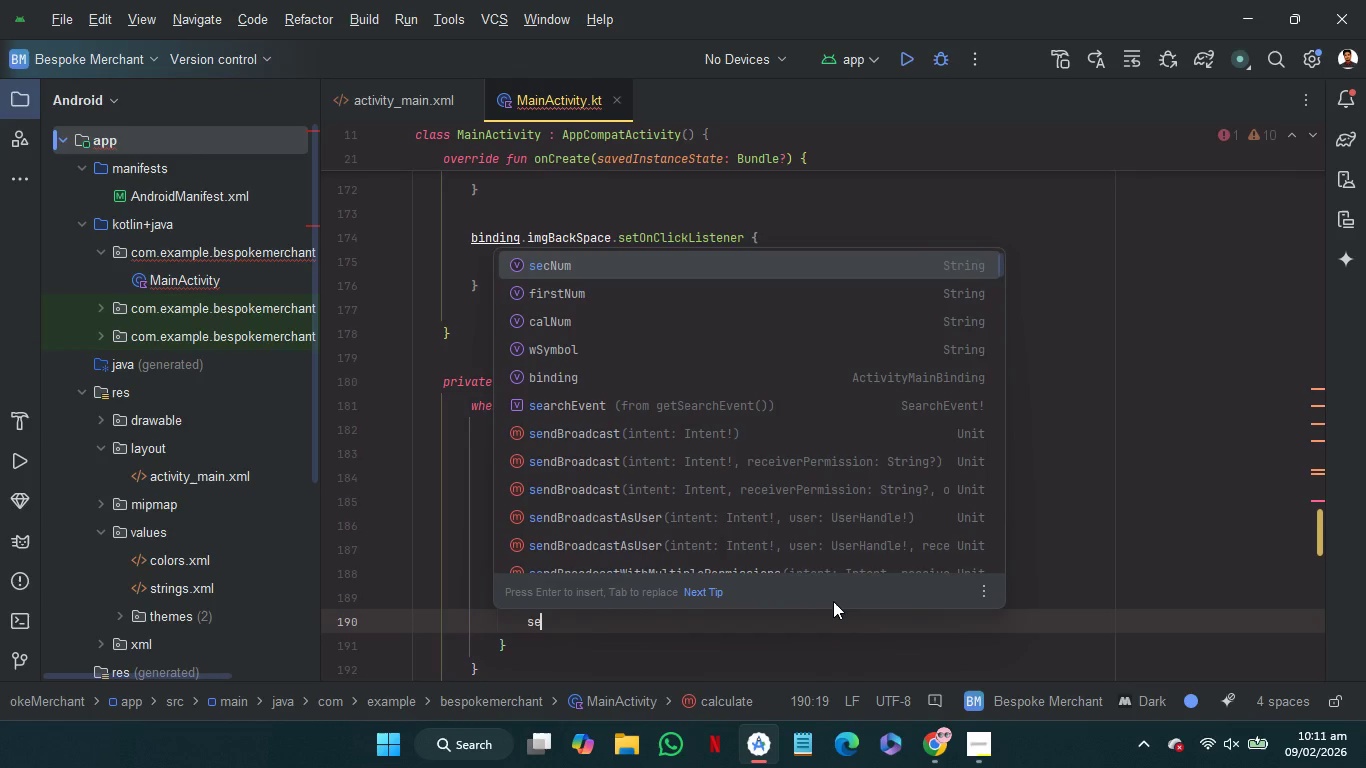 
key(Enter)
 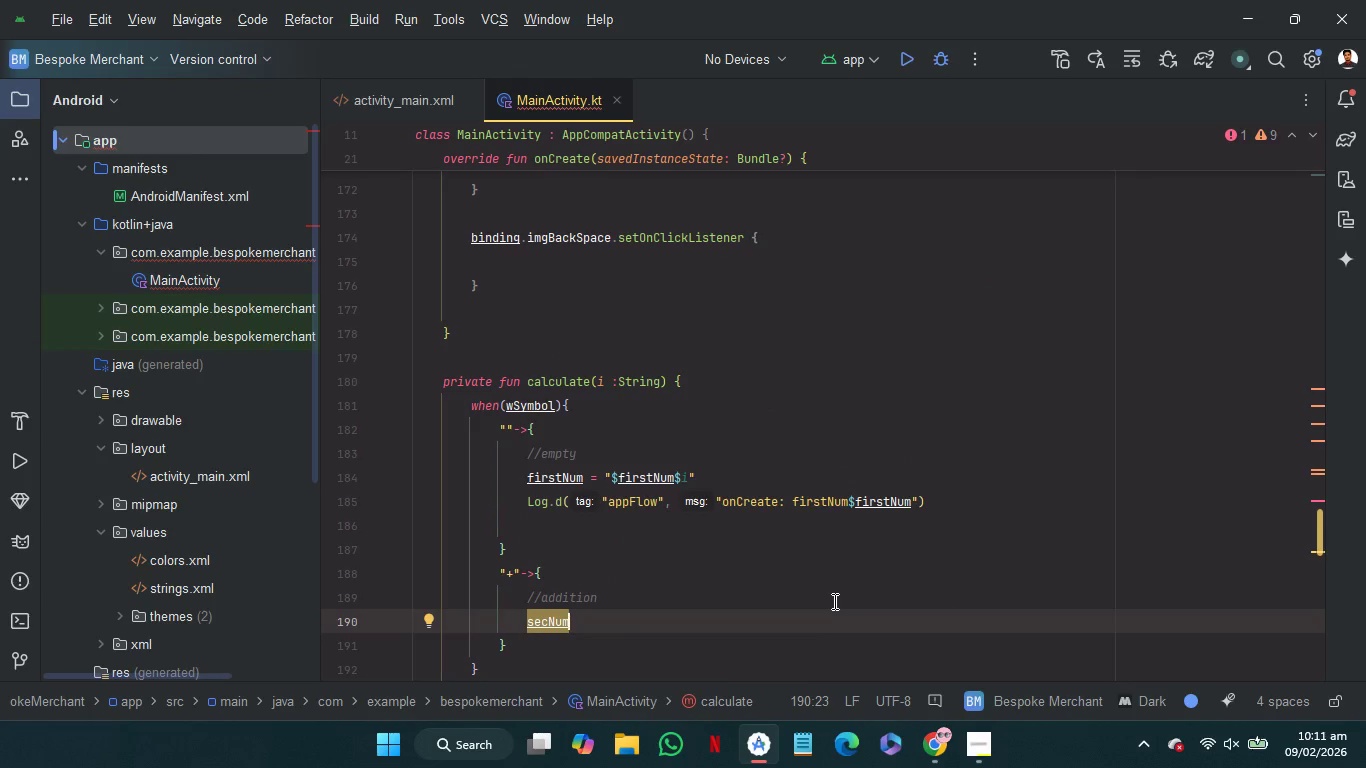 
key(Space)
 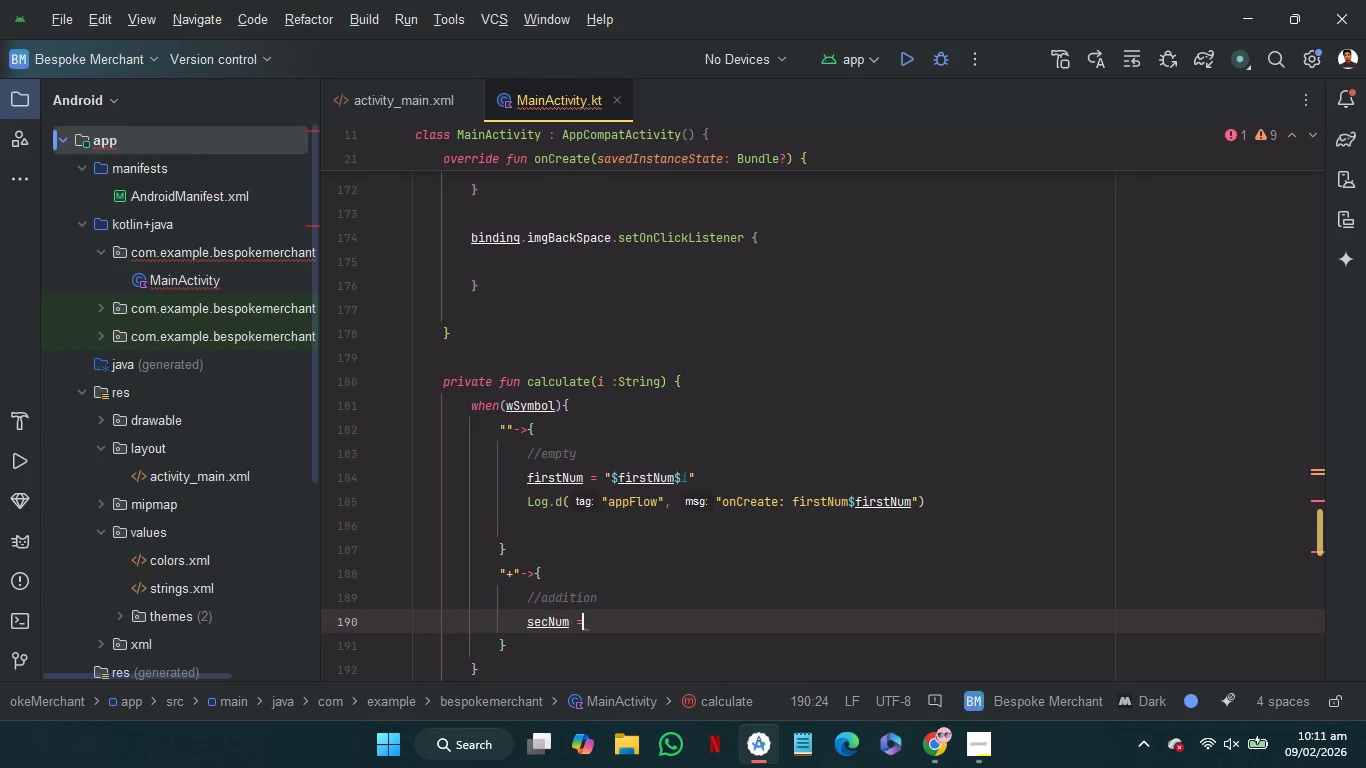 
key(Equal)
 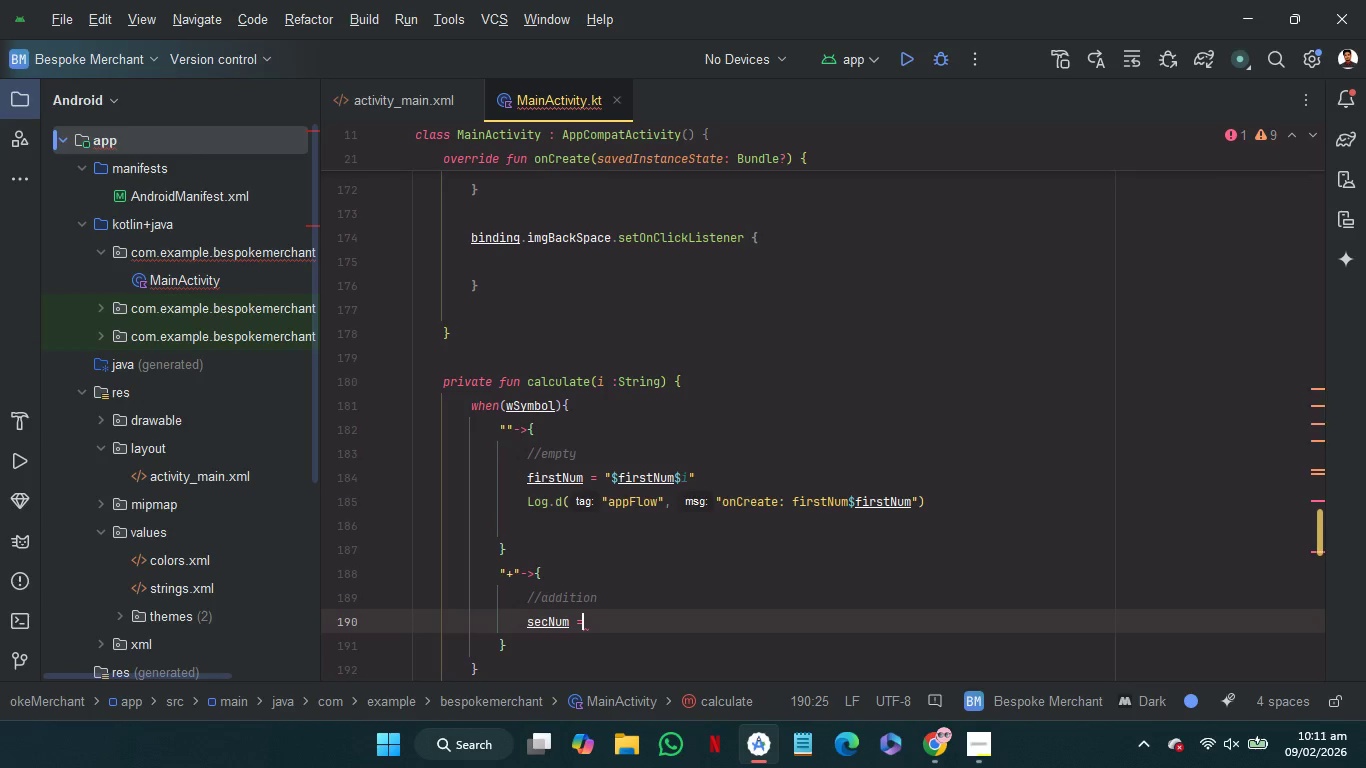 
key(Space)
 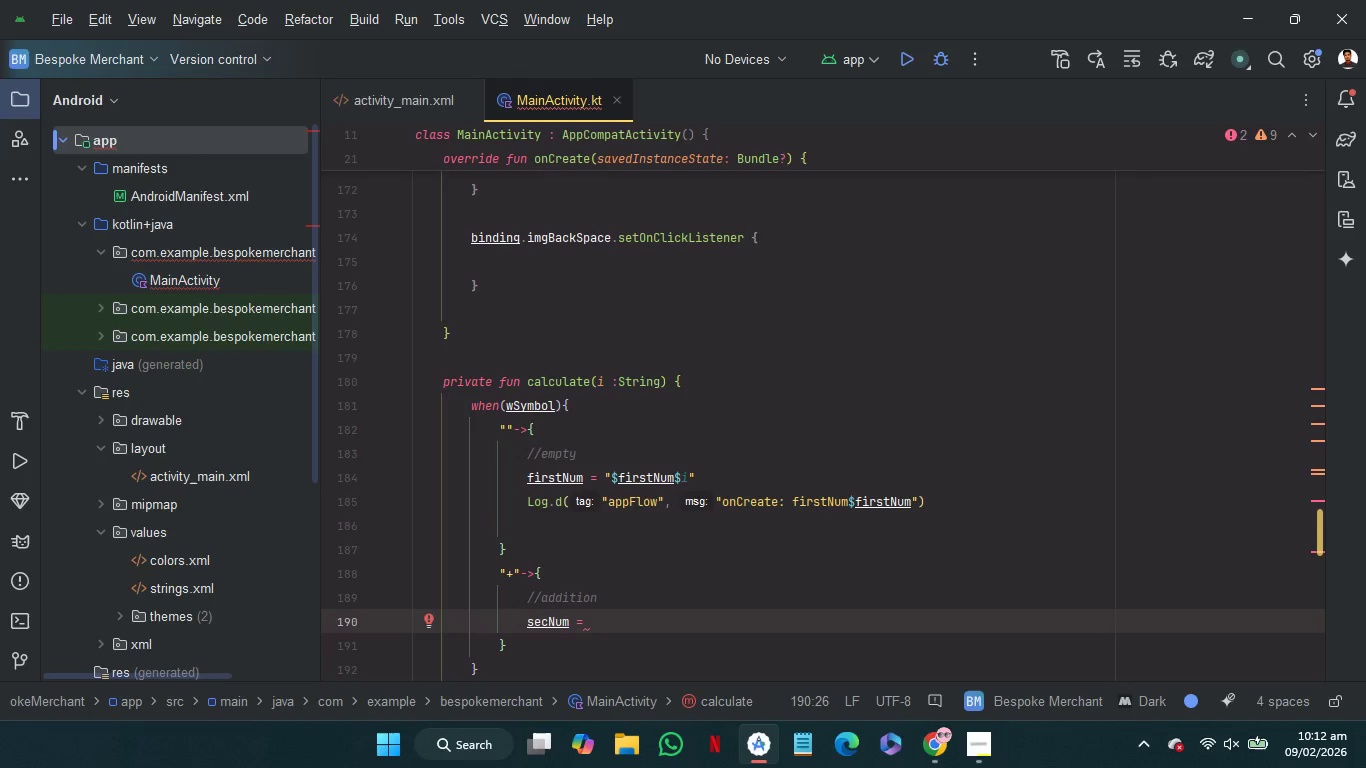 
type($se)
key(Backspace)
 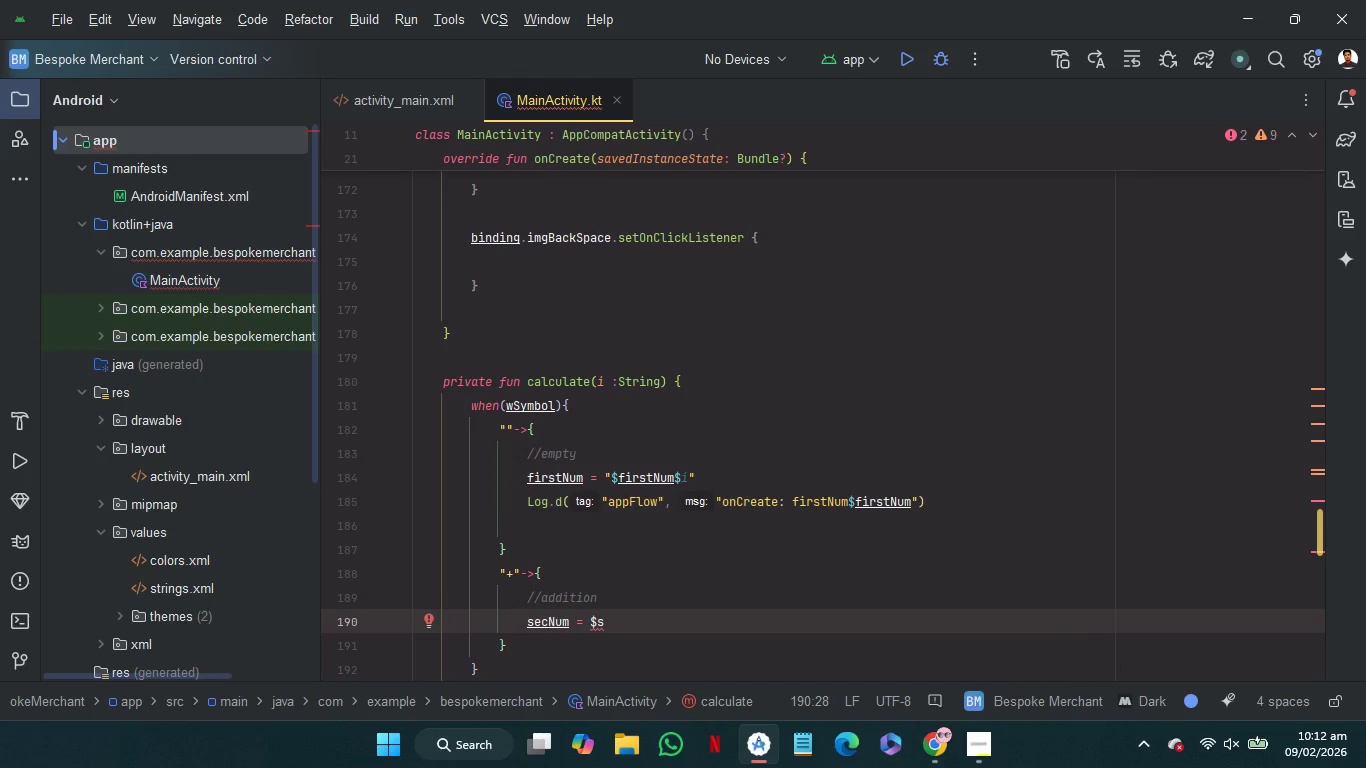 
key(Backspace)
key(Backspace)
type("$s)
 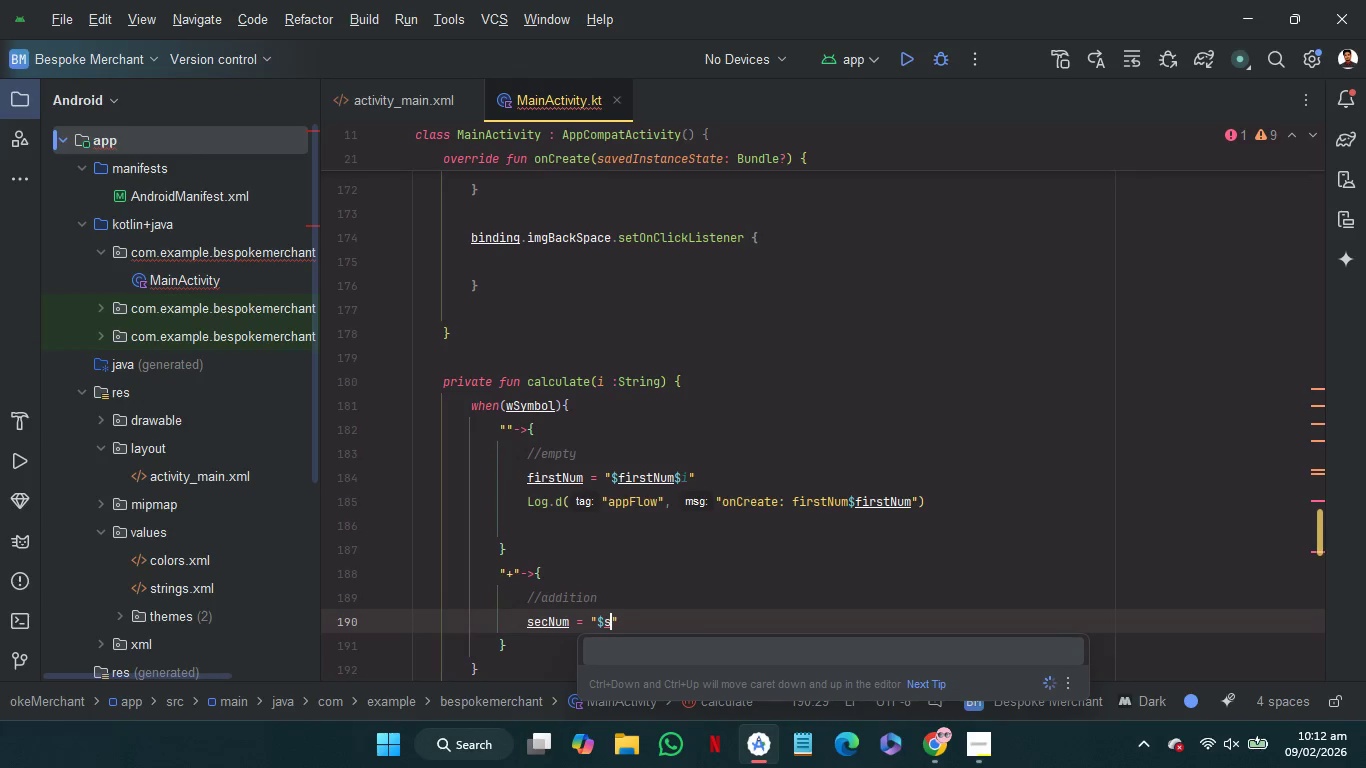 
key(ArrowDown)
 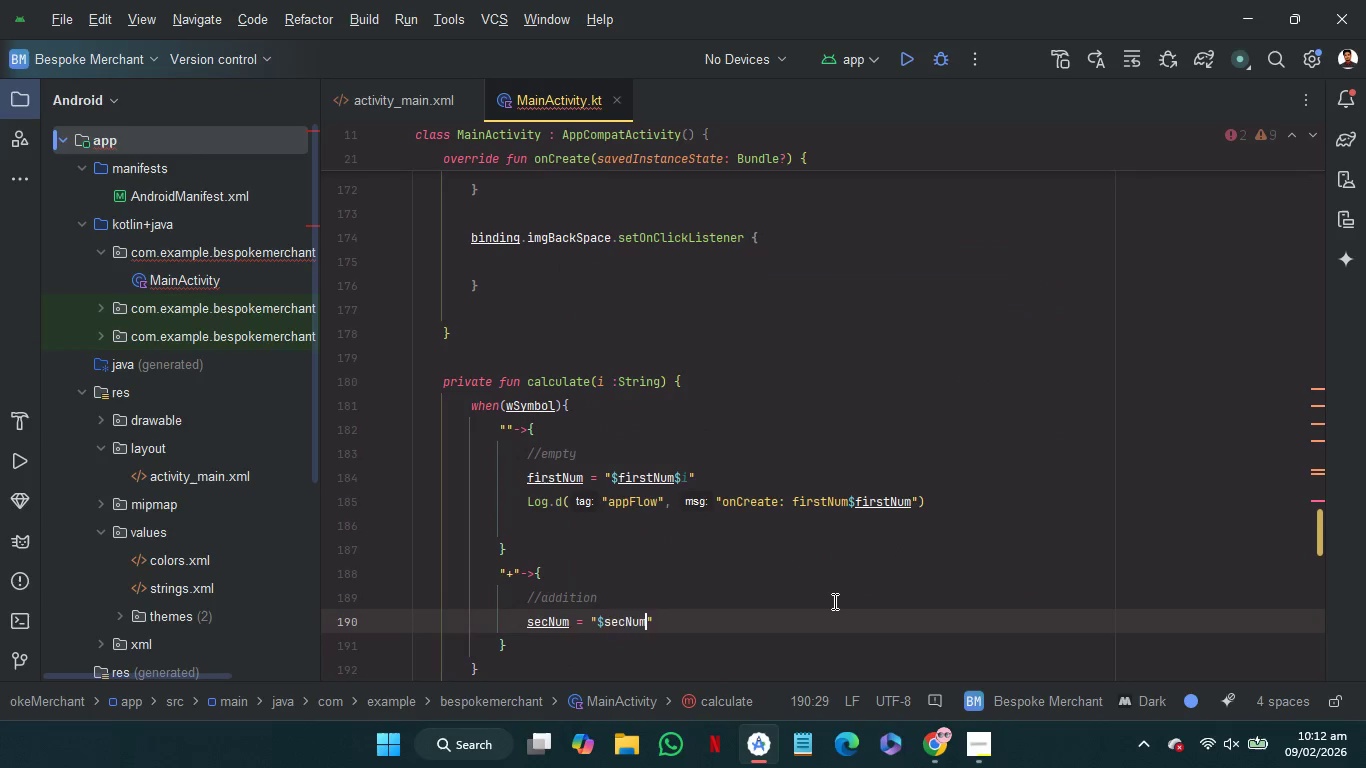 
key(Enter)
 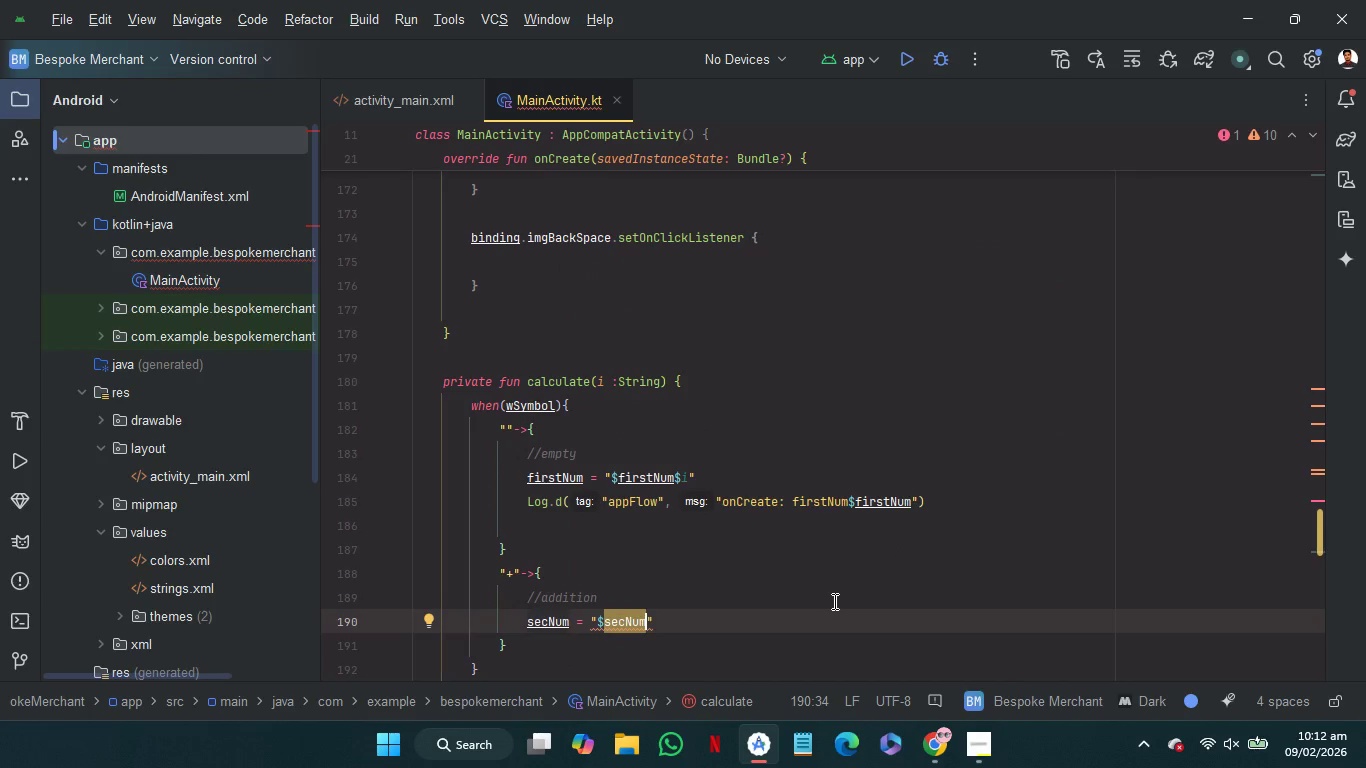 
key(Shift+4)
 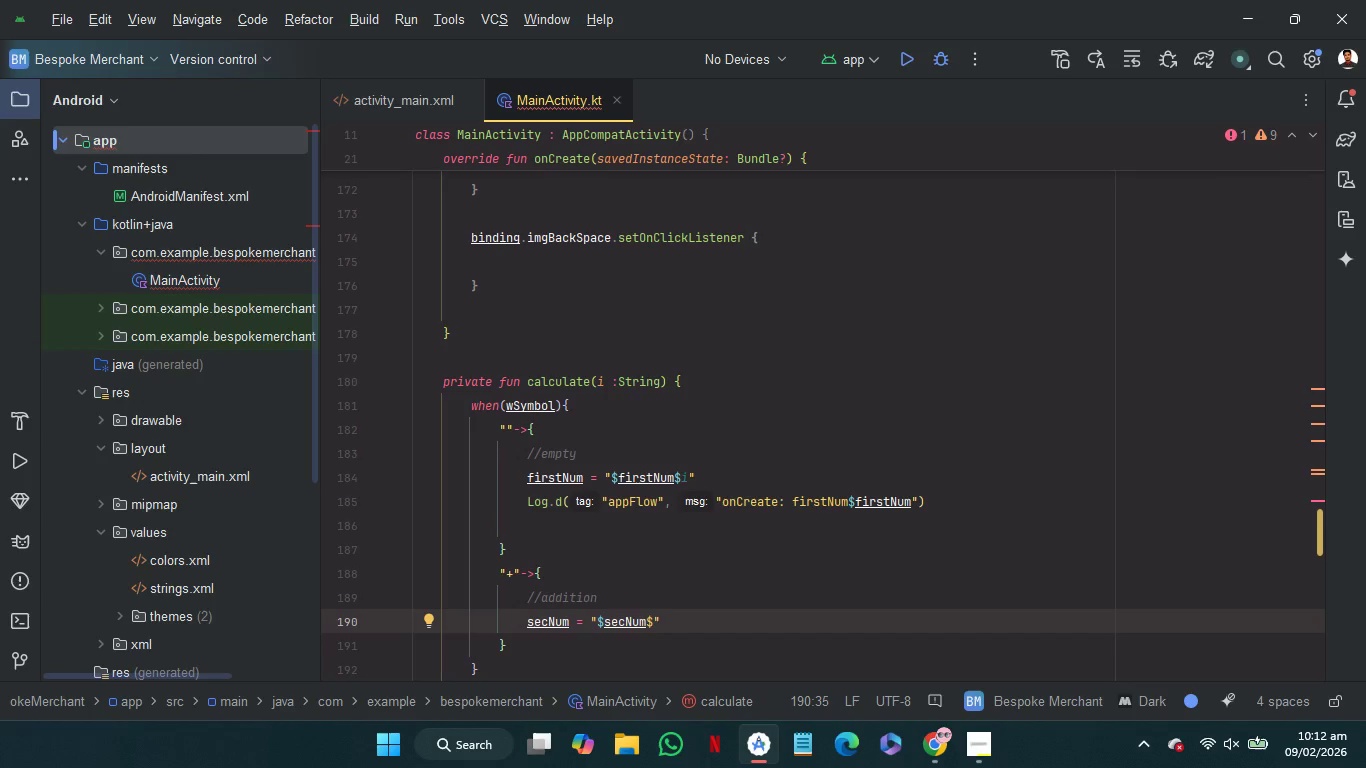 
key(I)
 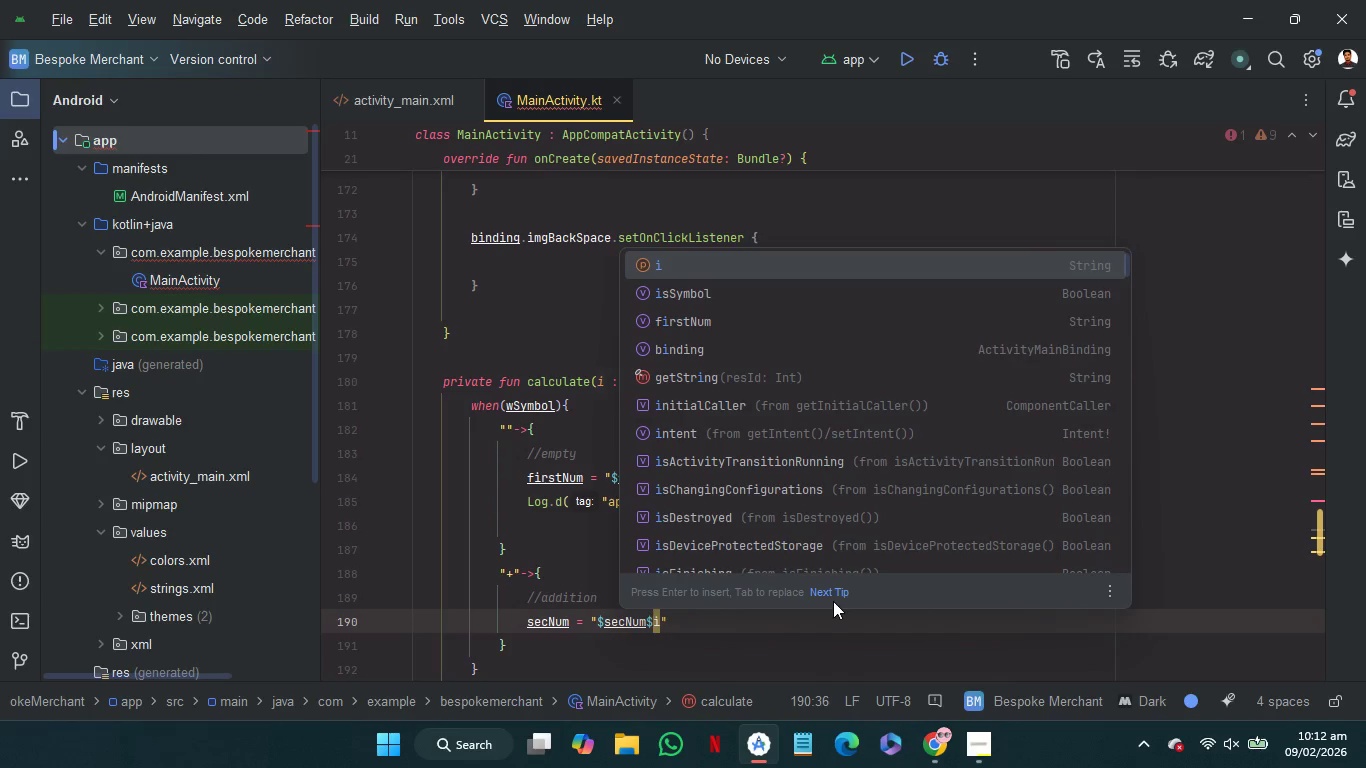 
left_click([829, 618])
 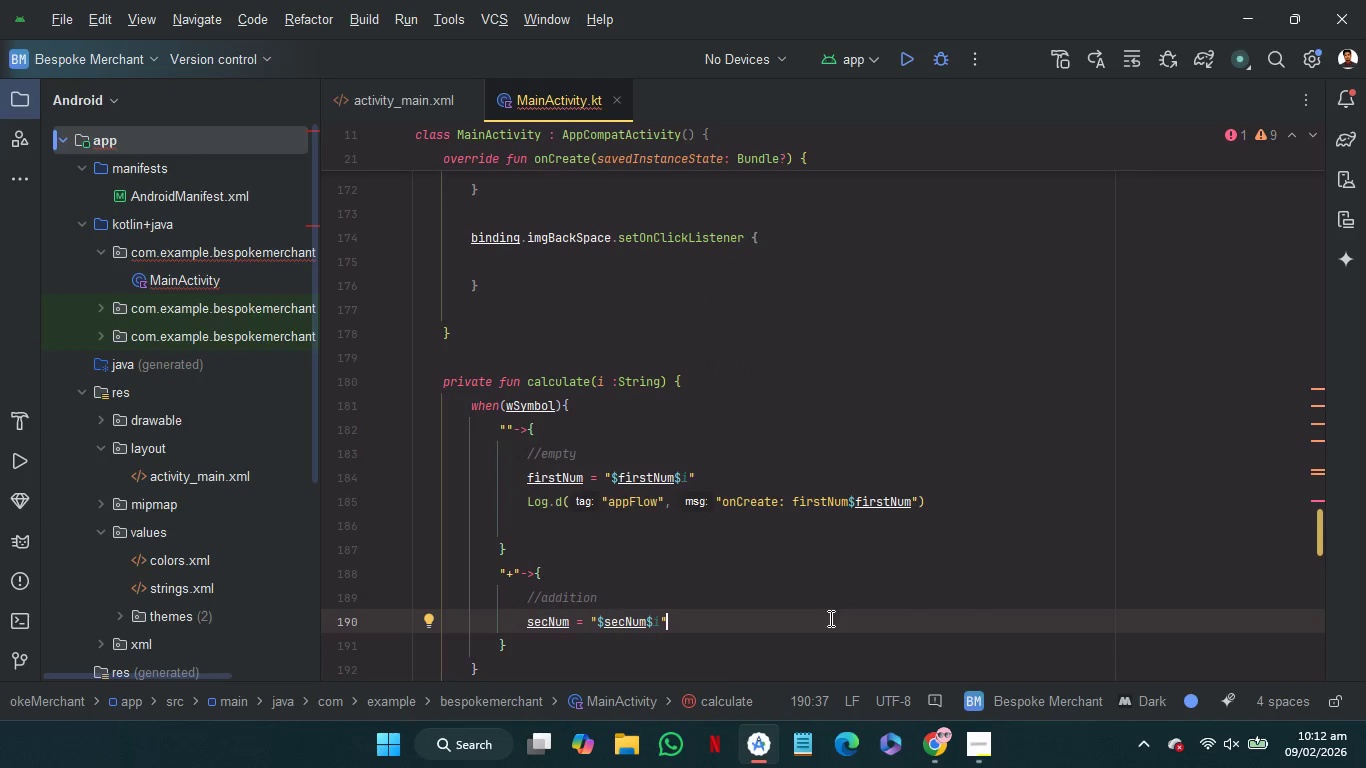 
wait(7.22)
 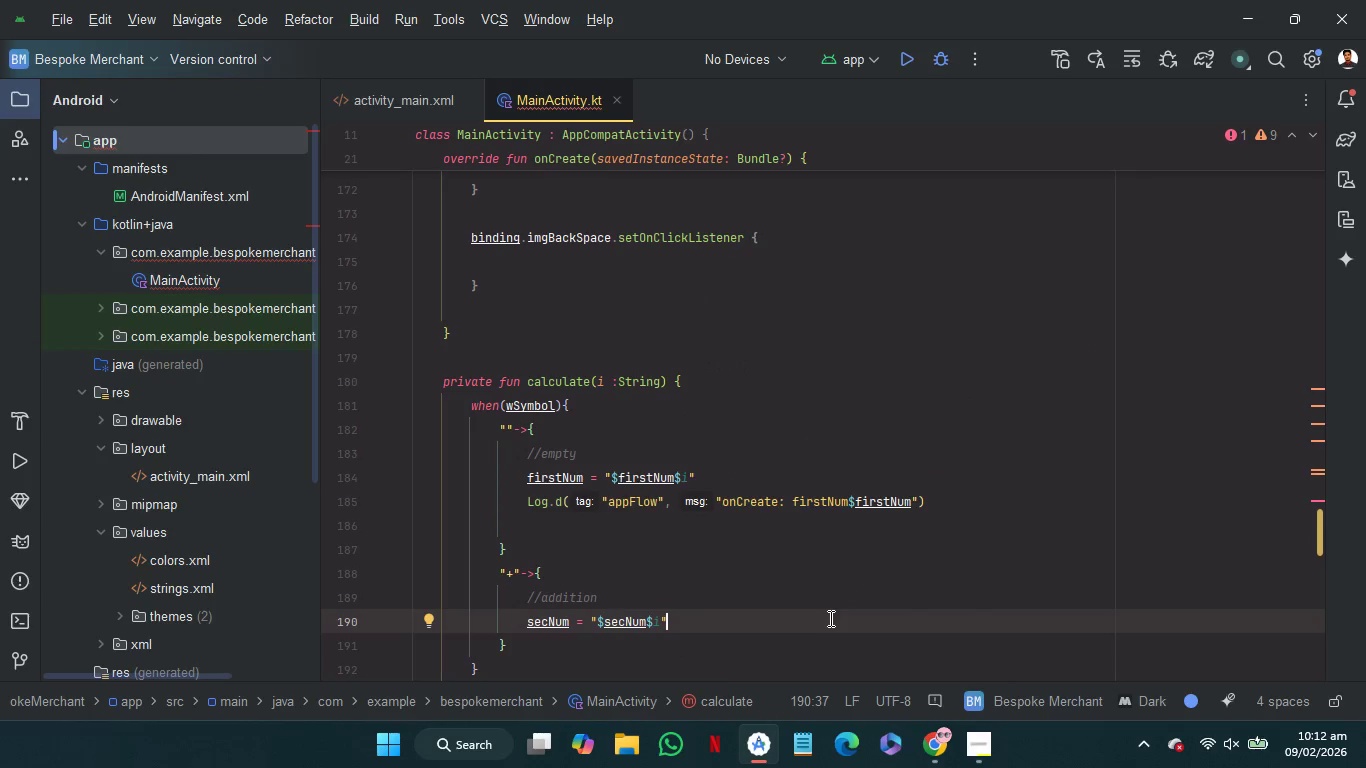 
key(Enter)
 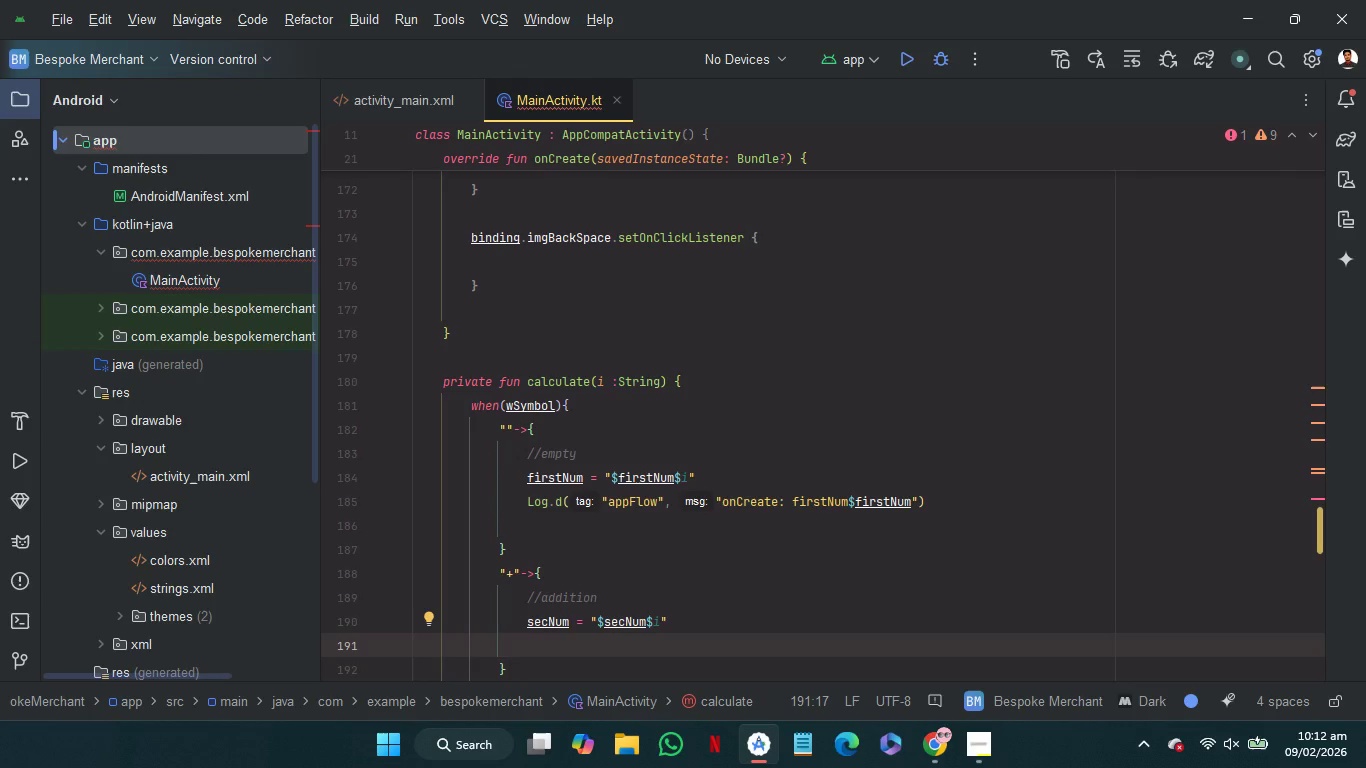 
wait(6.22)
 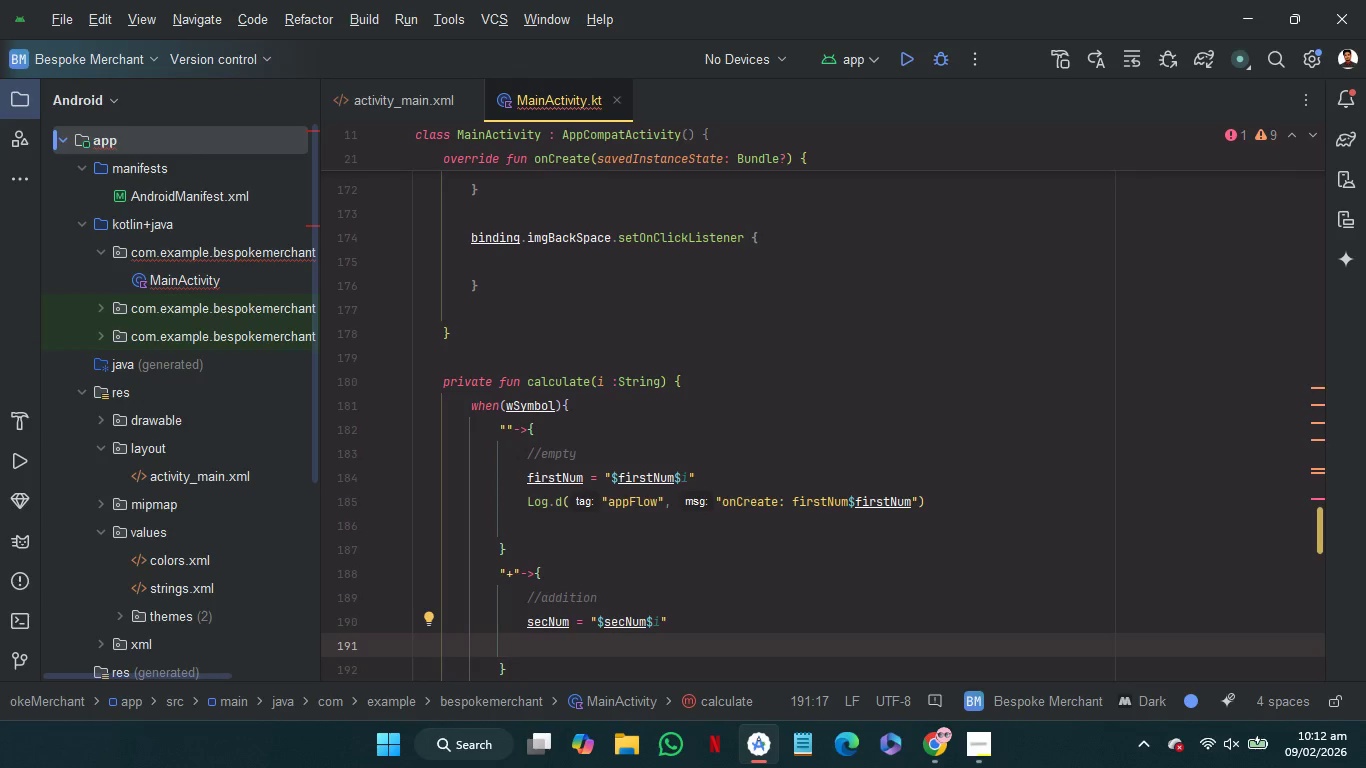 
key(Enter)
 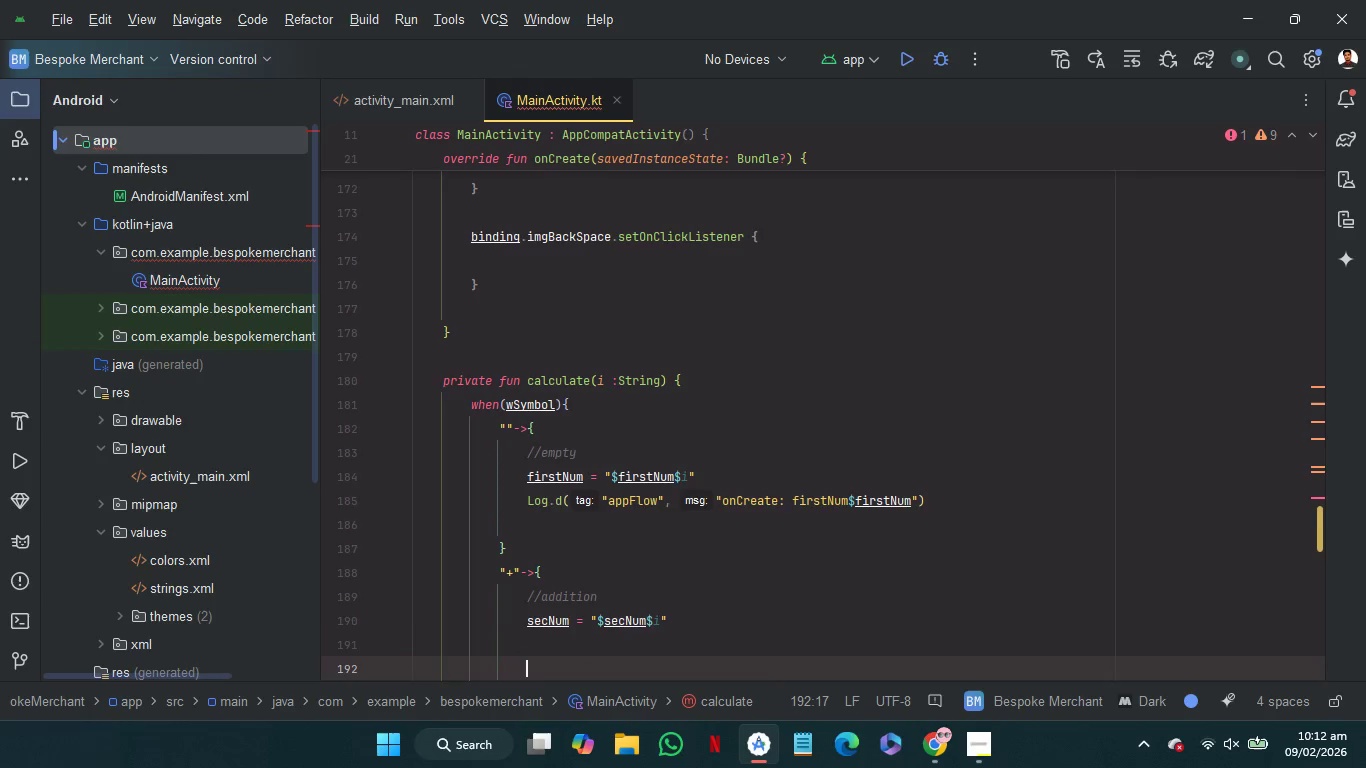 
key(Backspace)
 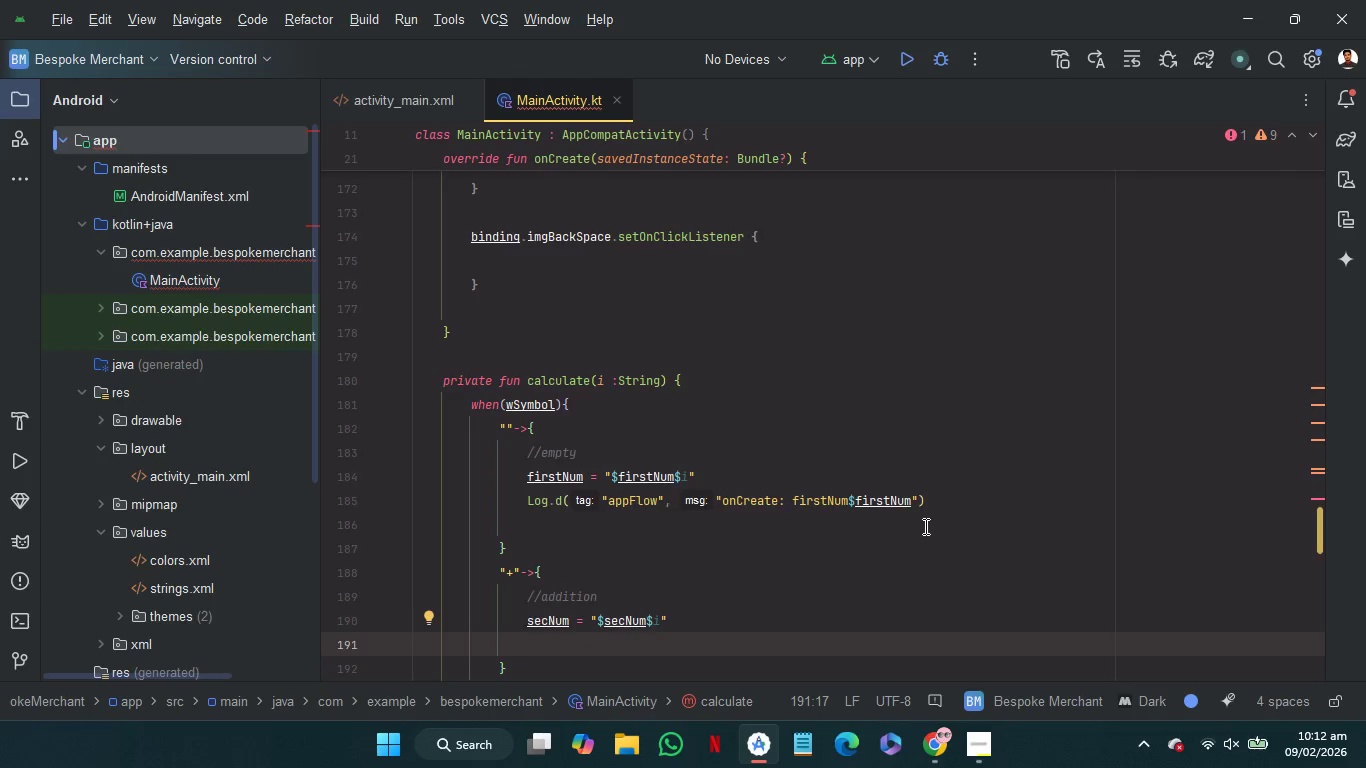 
scroll: coordinate [924, 526], scroll_direction: none, amount: 0.0
 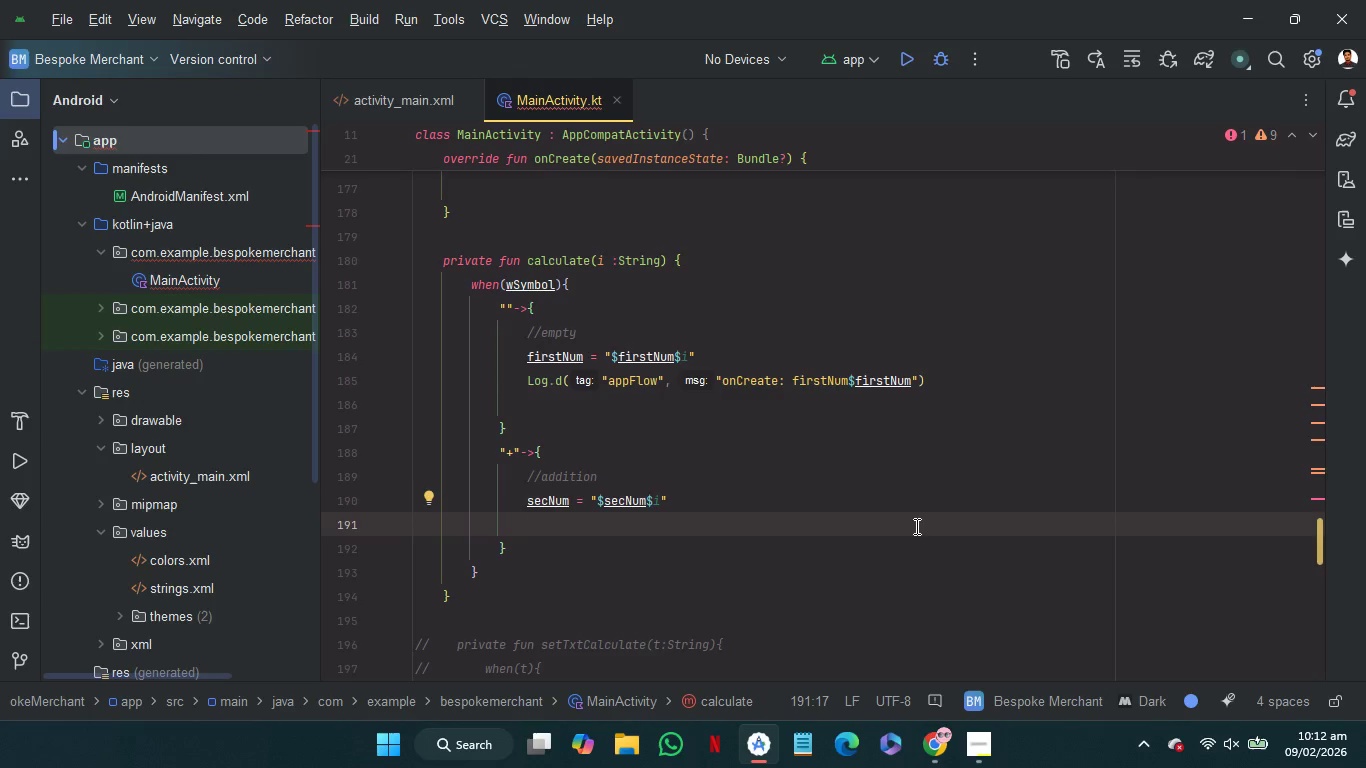 
wait(7.81)
 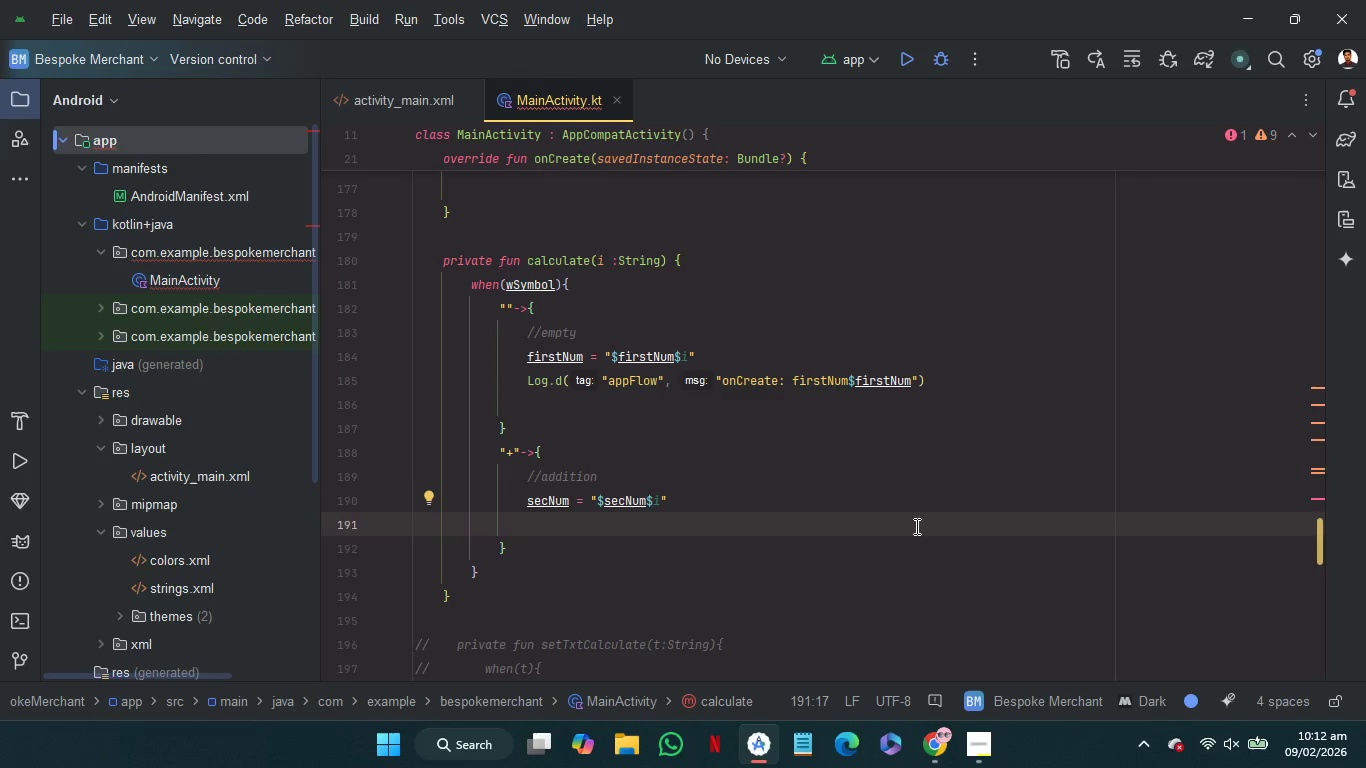 
type(val j=)
 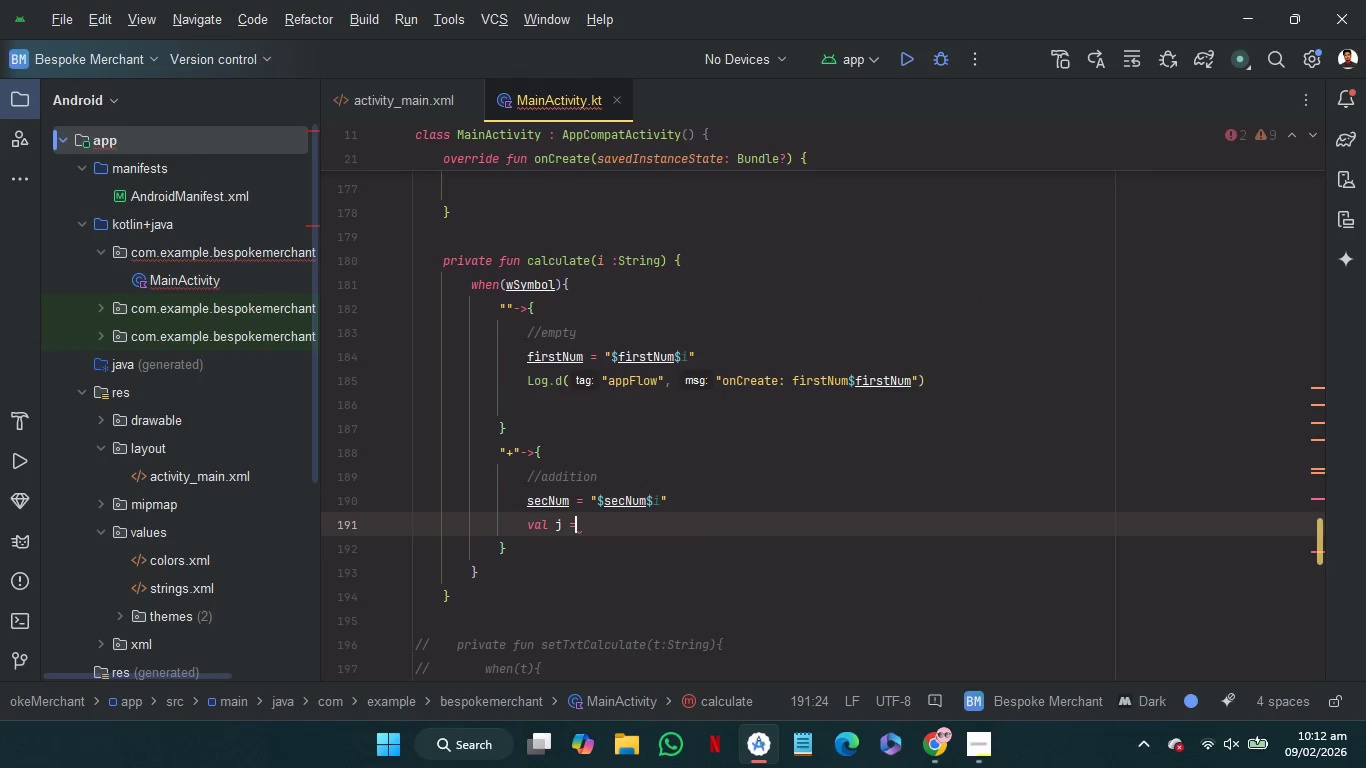 
hold_key(key=Space, duration=0.48)
 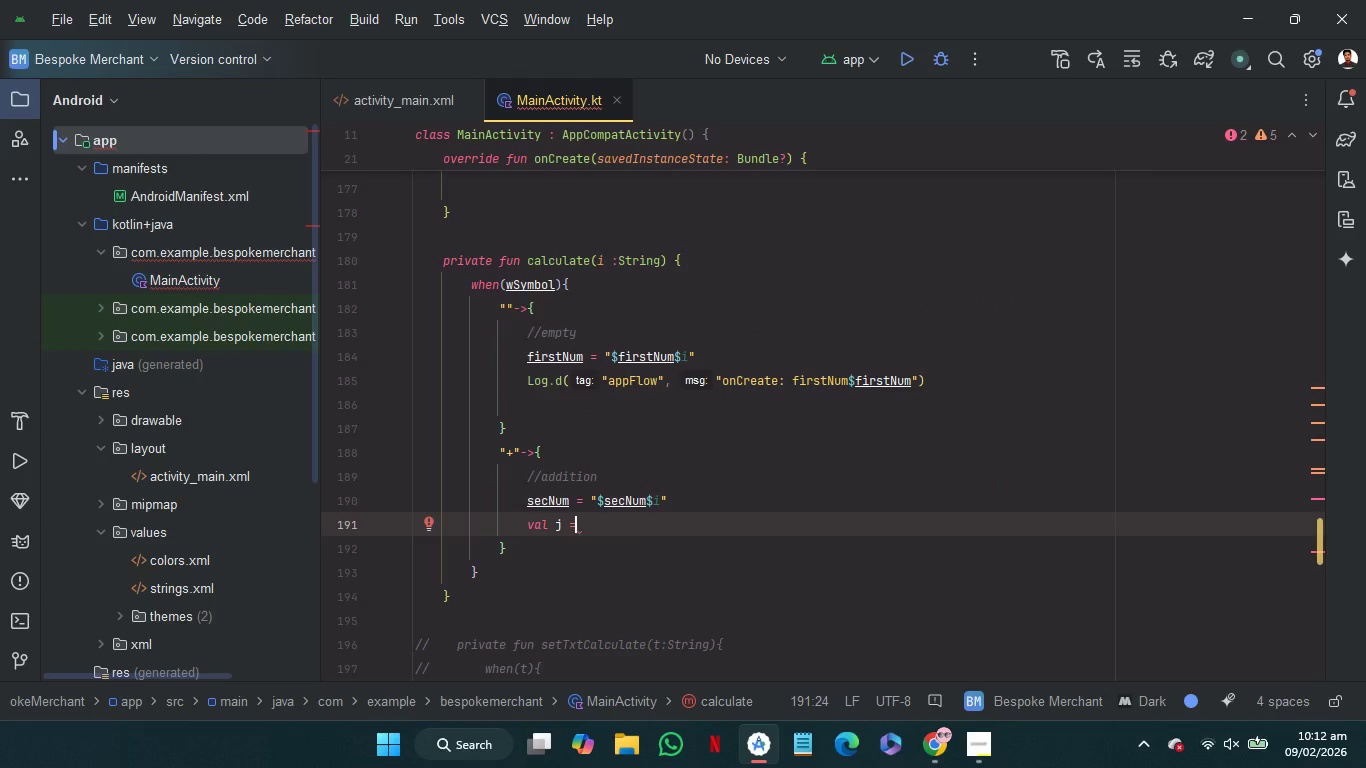 
key(ArrowLeft)
 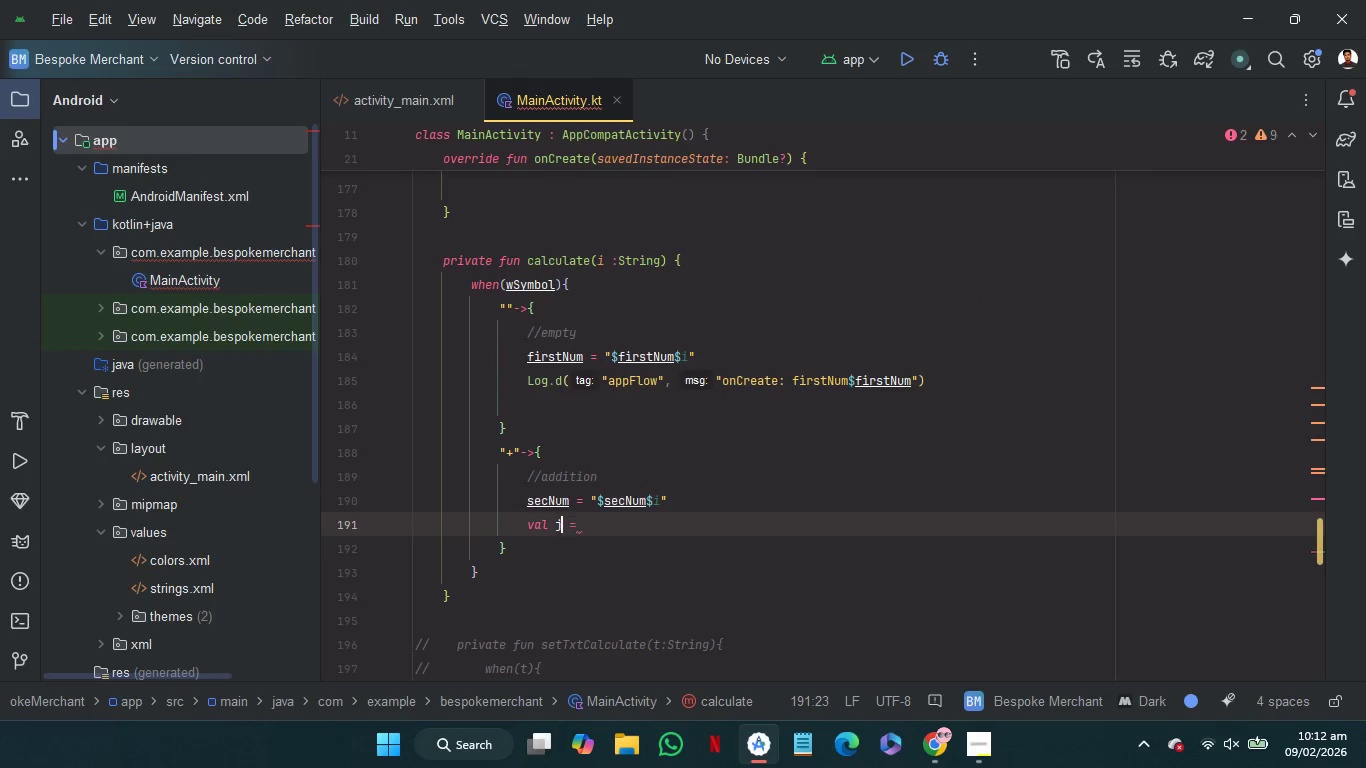 
key(ArrowLeft)
 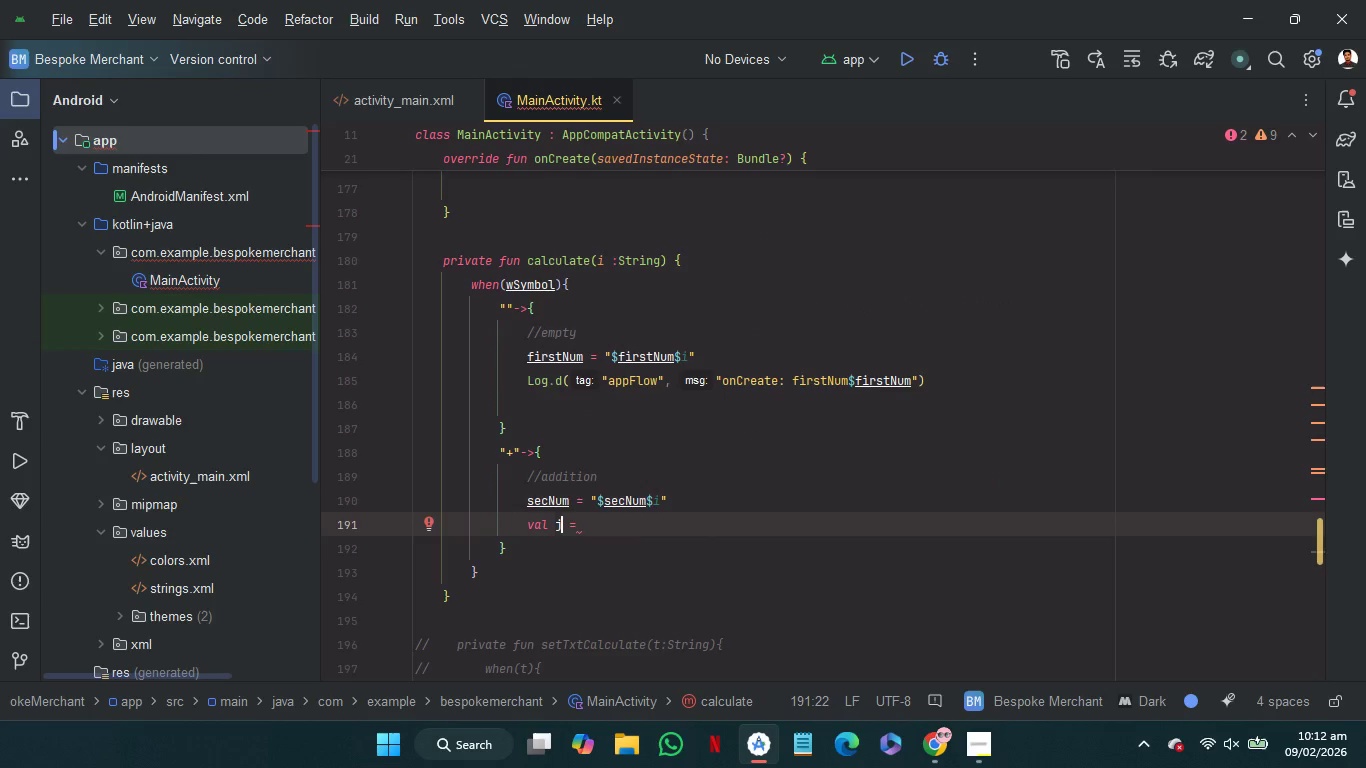 
key(Backspace)
type(cal)
 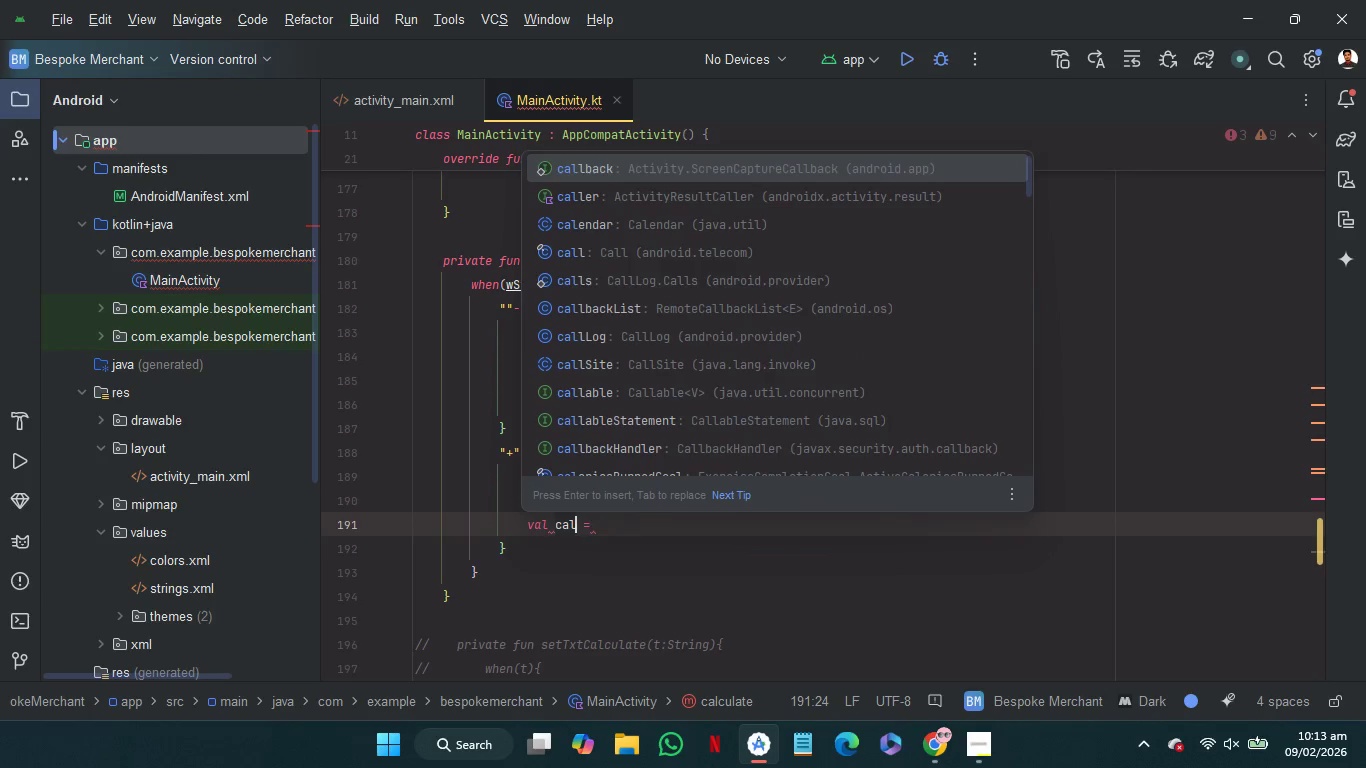 
key(ArrowRight)
 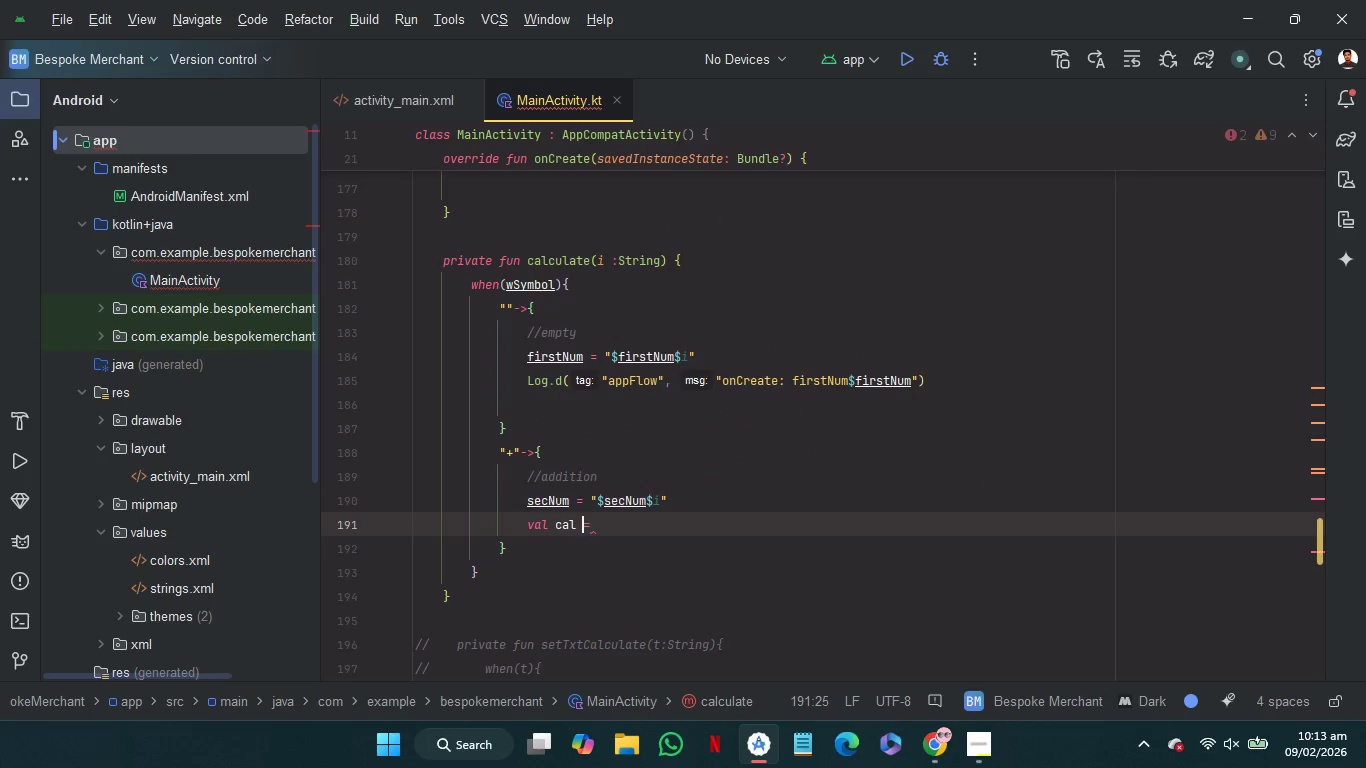 
key(ArrowRight)
 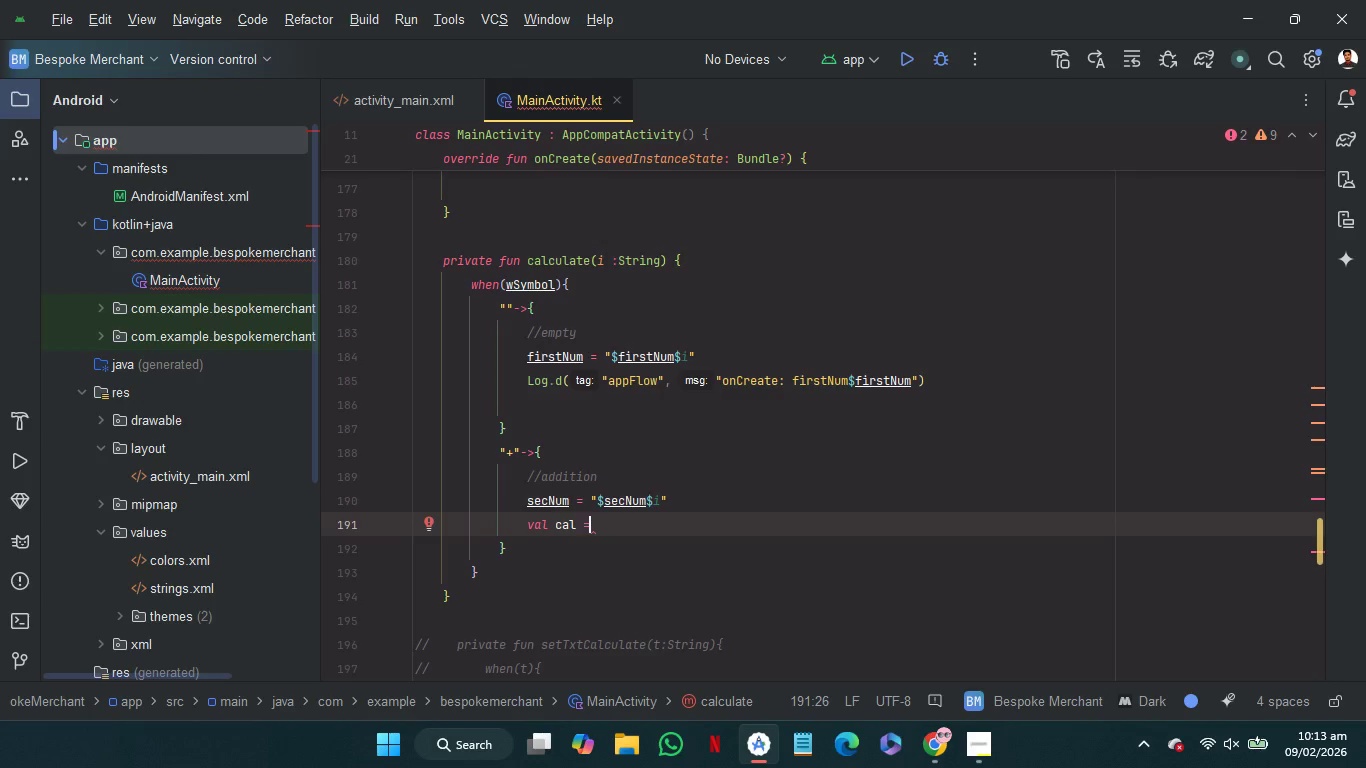 
key(Space)
 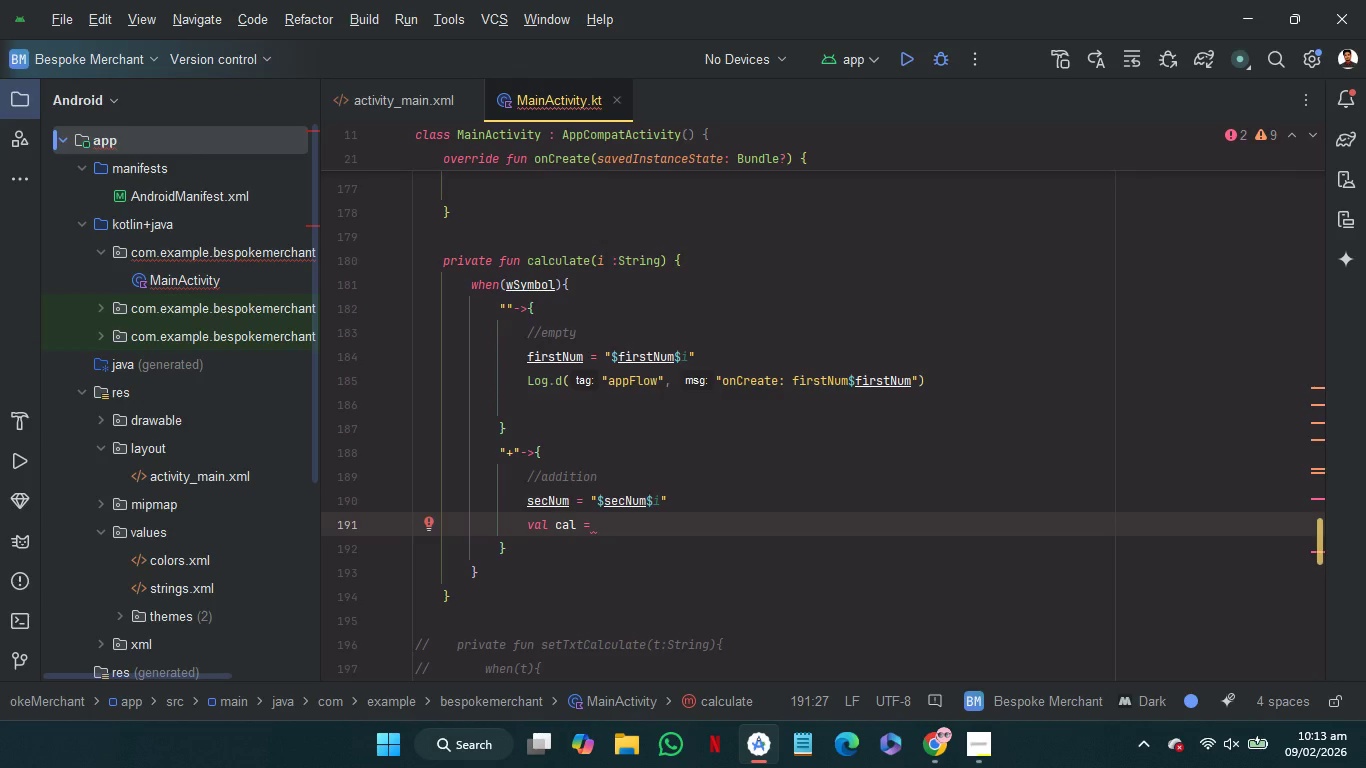 
wait(7.0)
 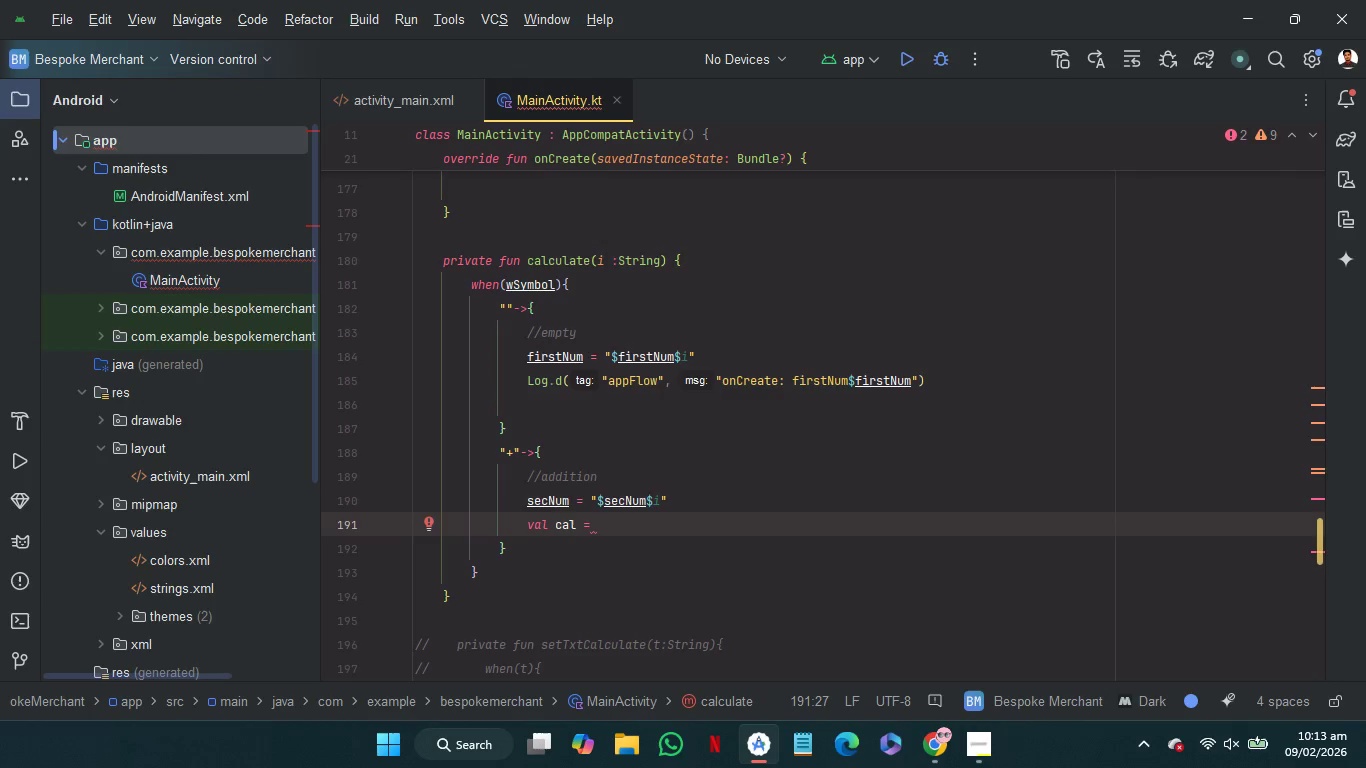 
mouse_move([570, 379])
 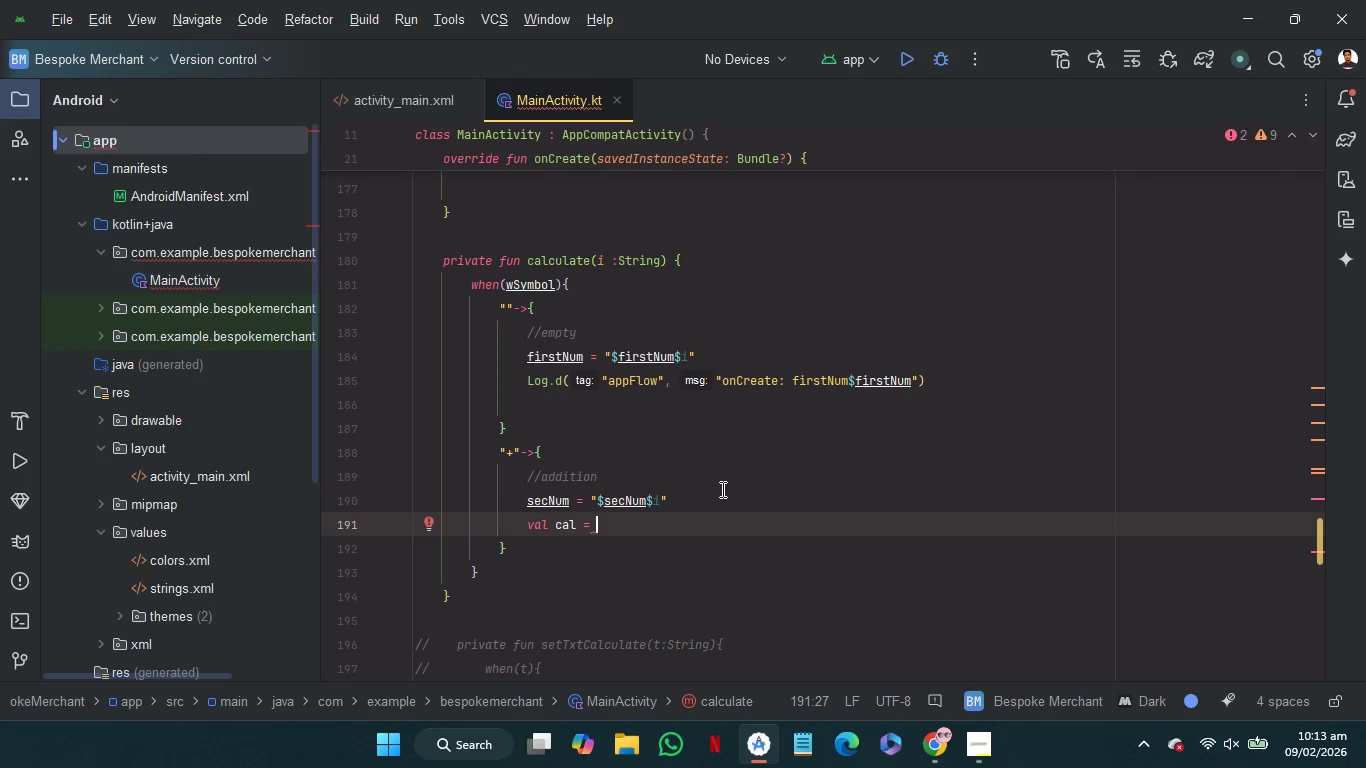 
left_click([721, 496])
 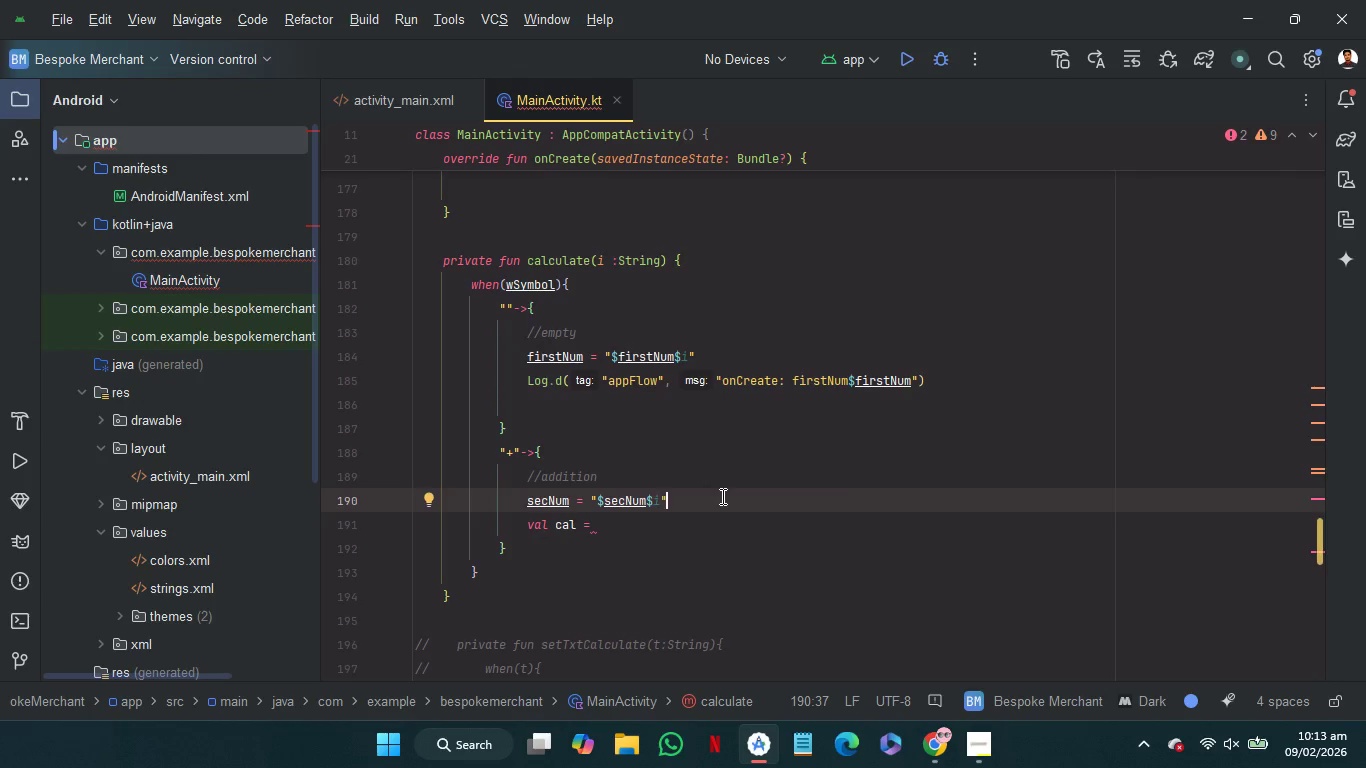 
wait(11.53)
 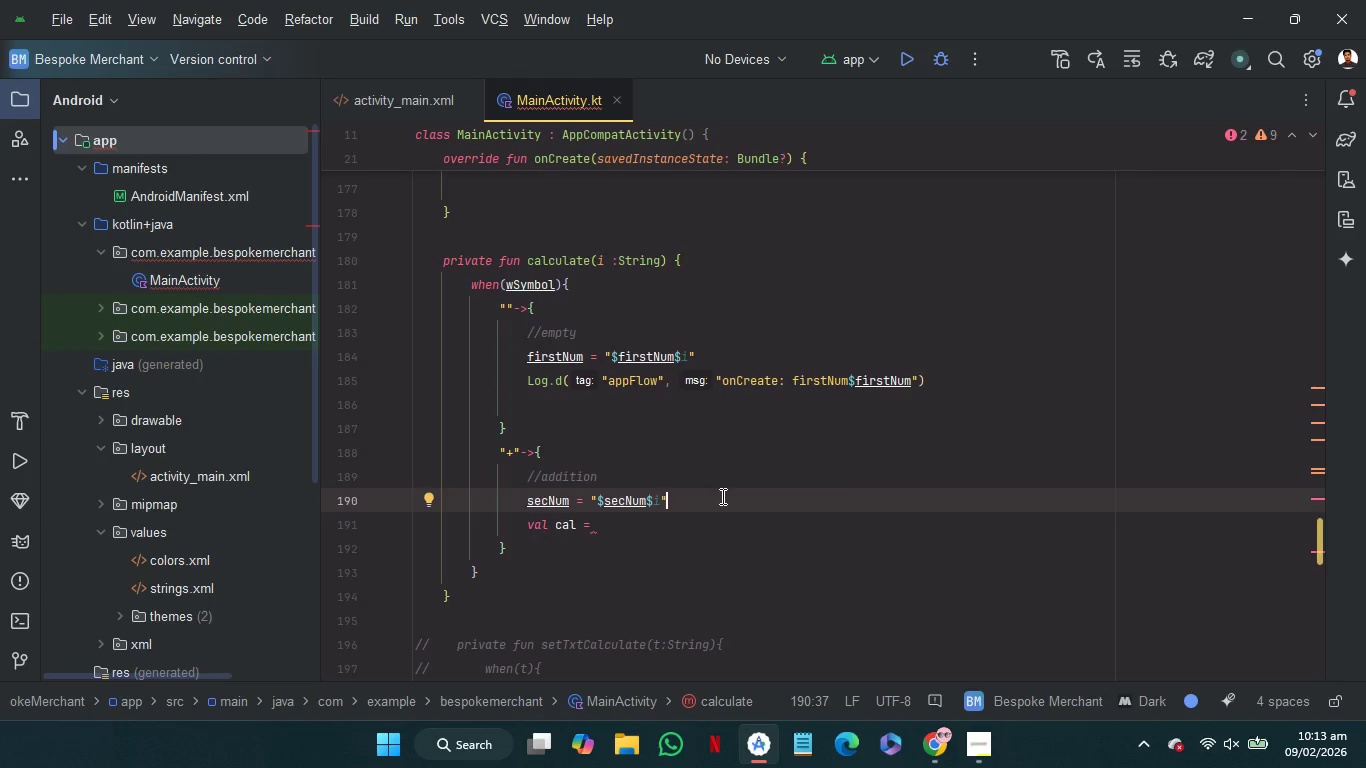 
left_click([649, 524])
 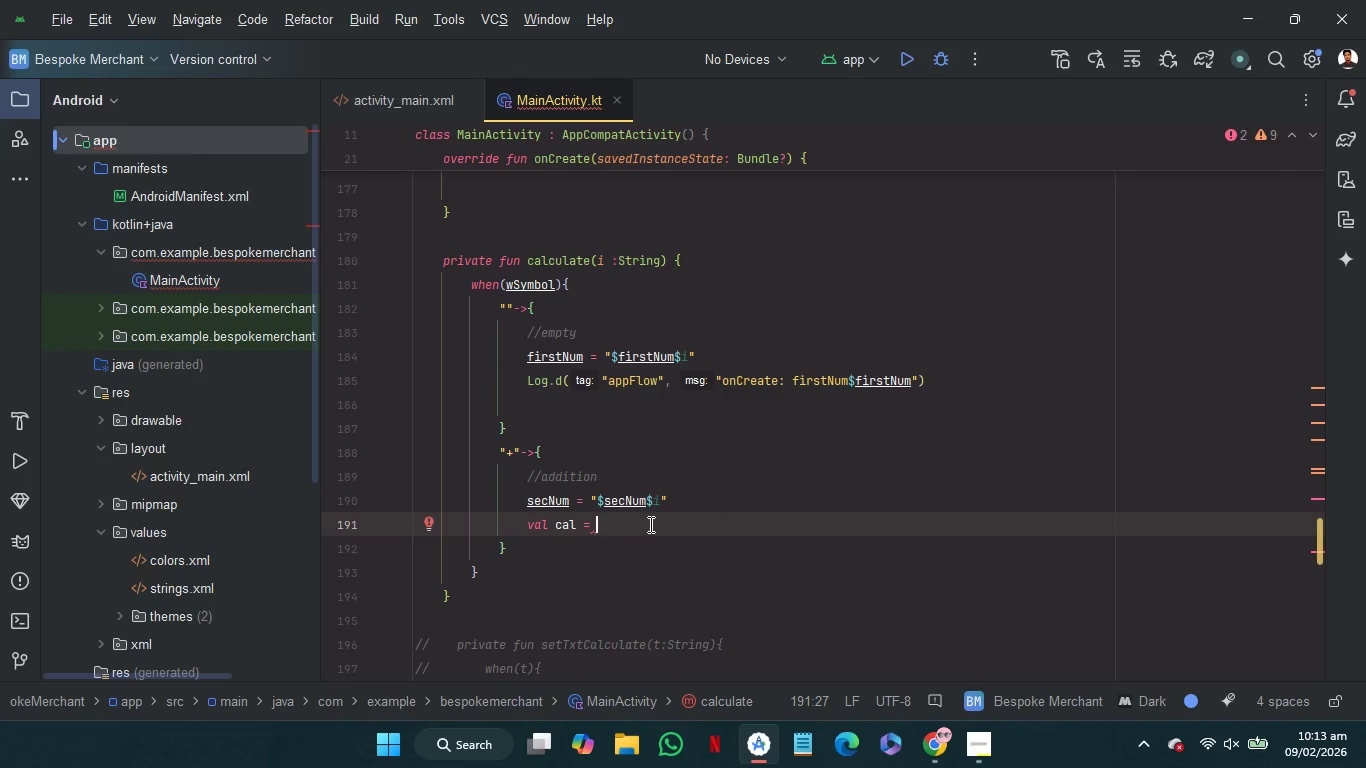 
wait(8.59)
 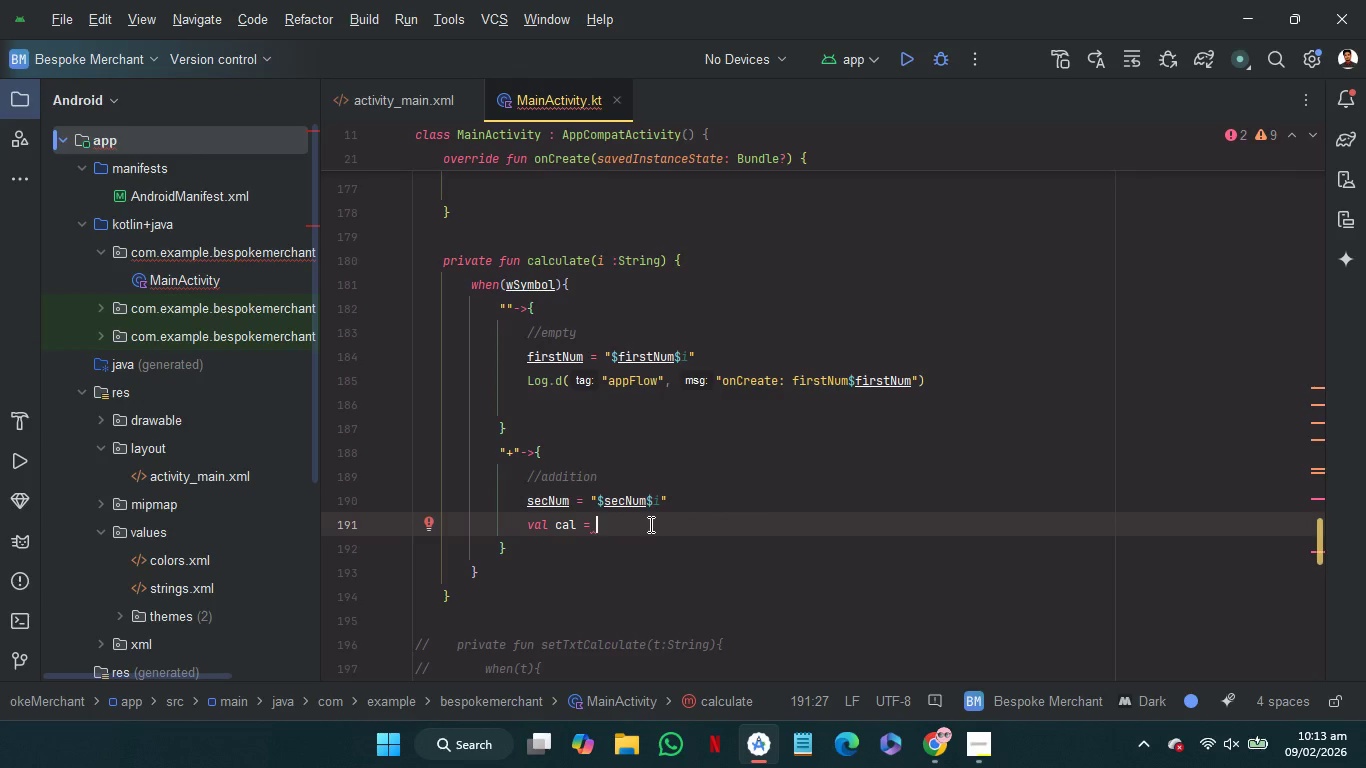 
type(fi)
 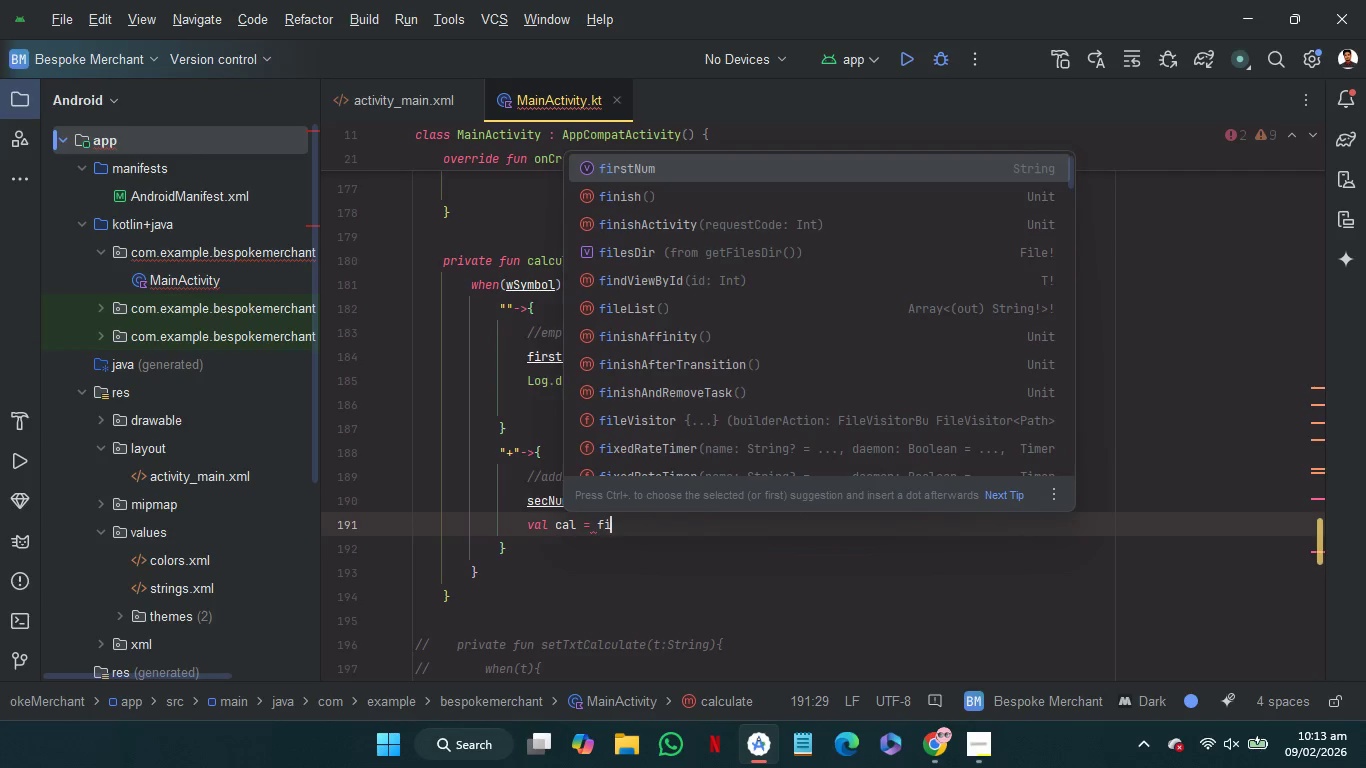 
key(Enter)
 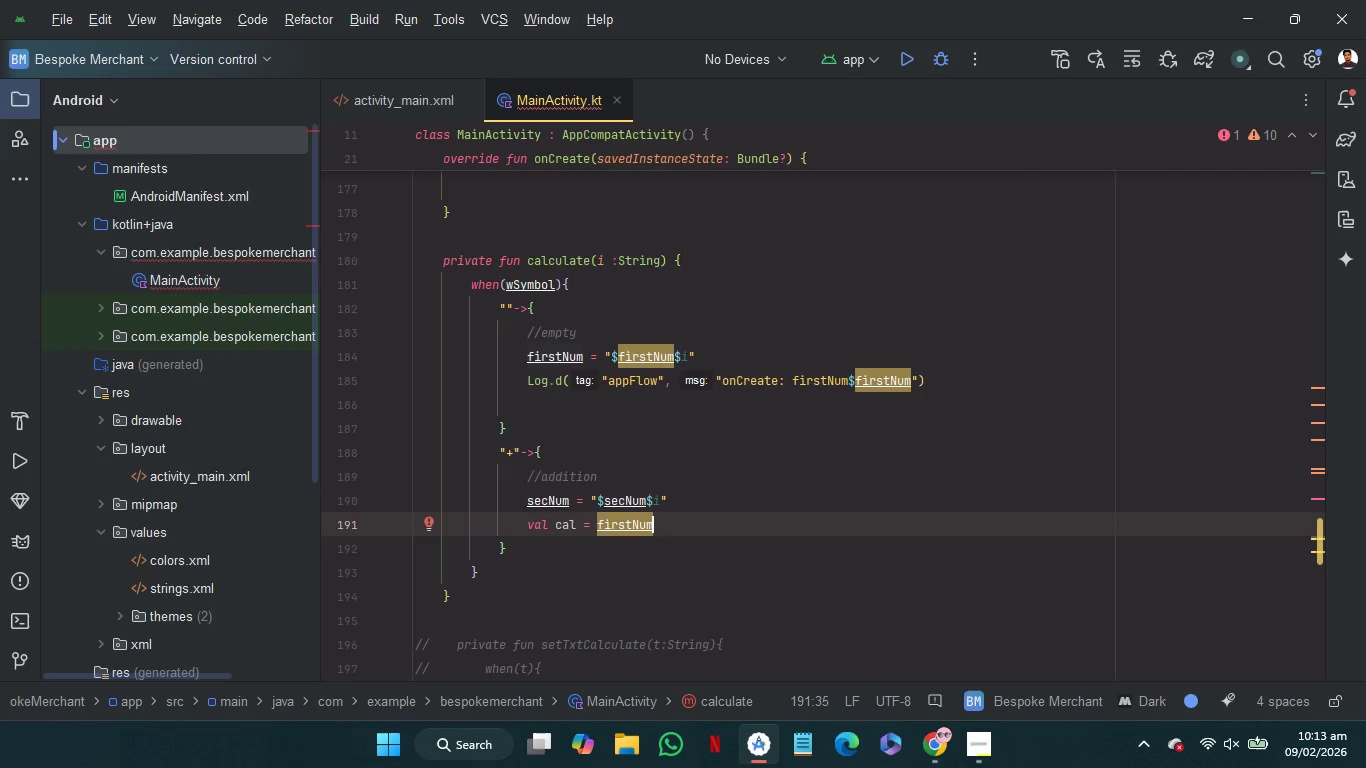 
key(Space)
 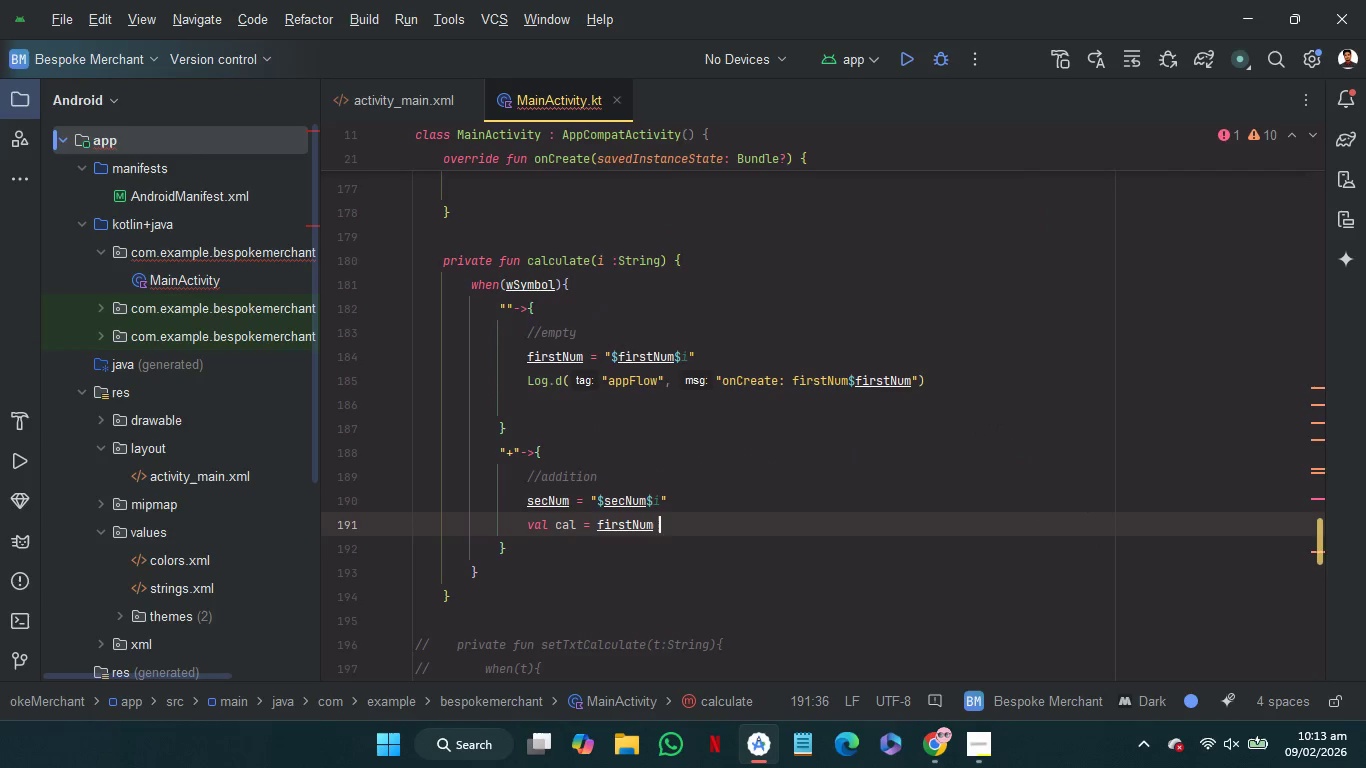 
key(Shift+Equal)
 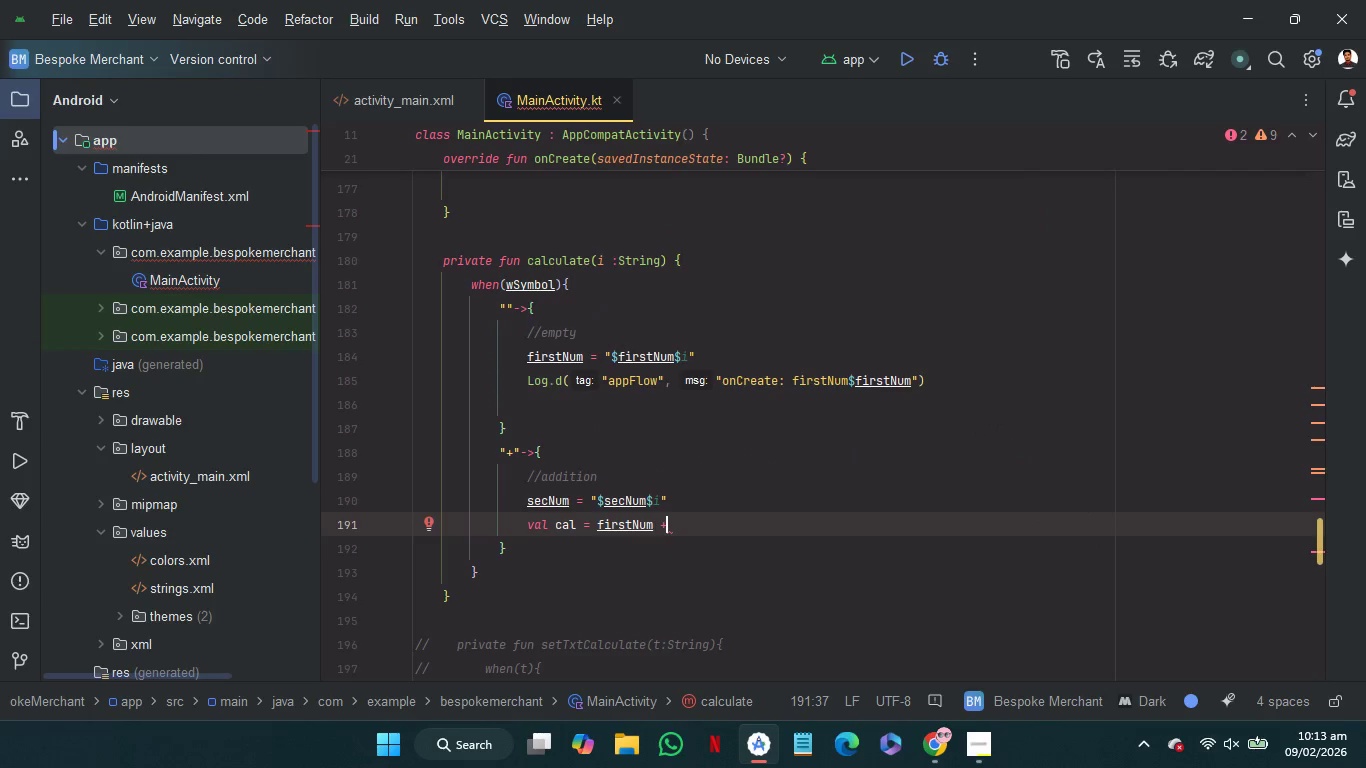 
key(ArrowLeft)
 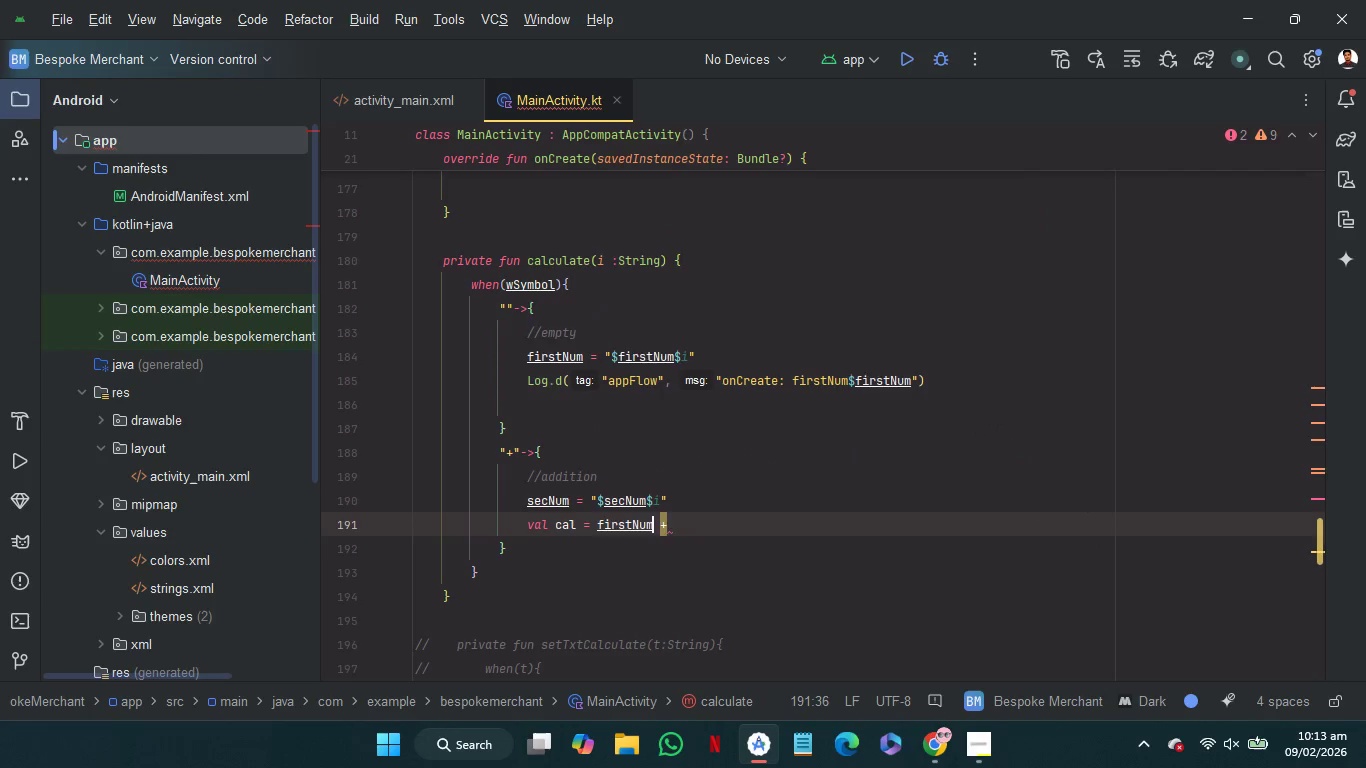 
key(ArrowLeft)
 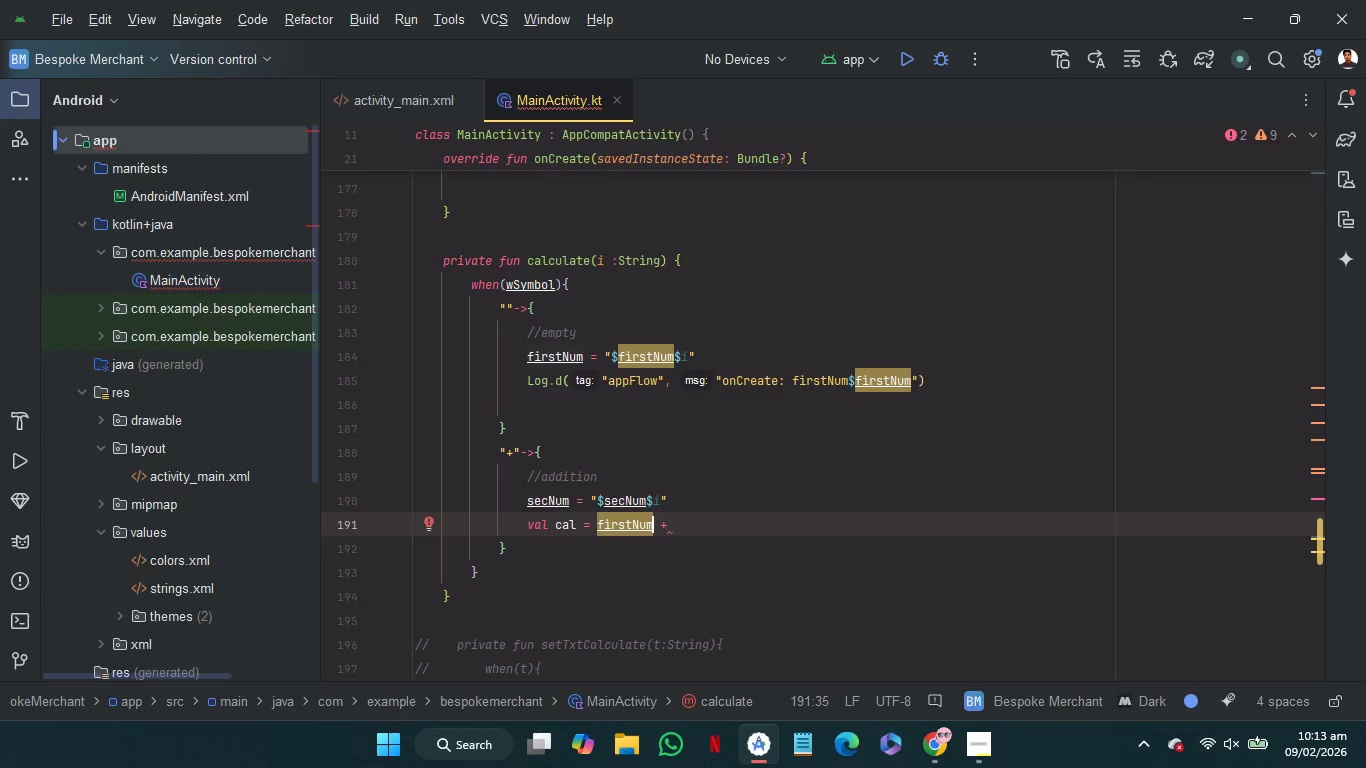 
key(Period)
 